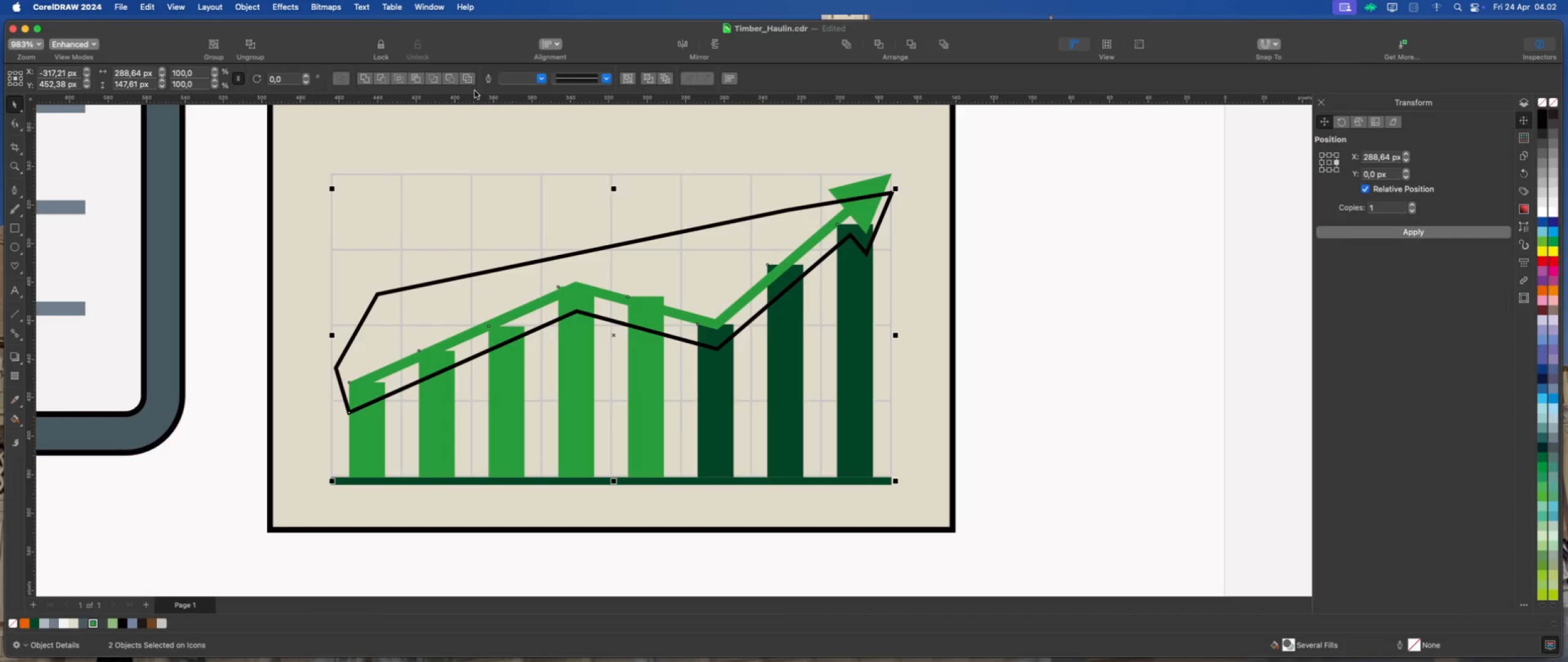 
left_click([453, 79])
 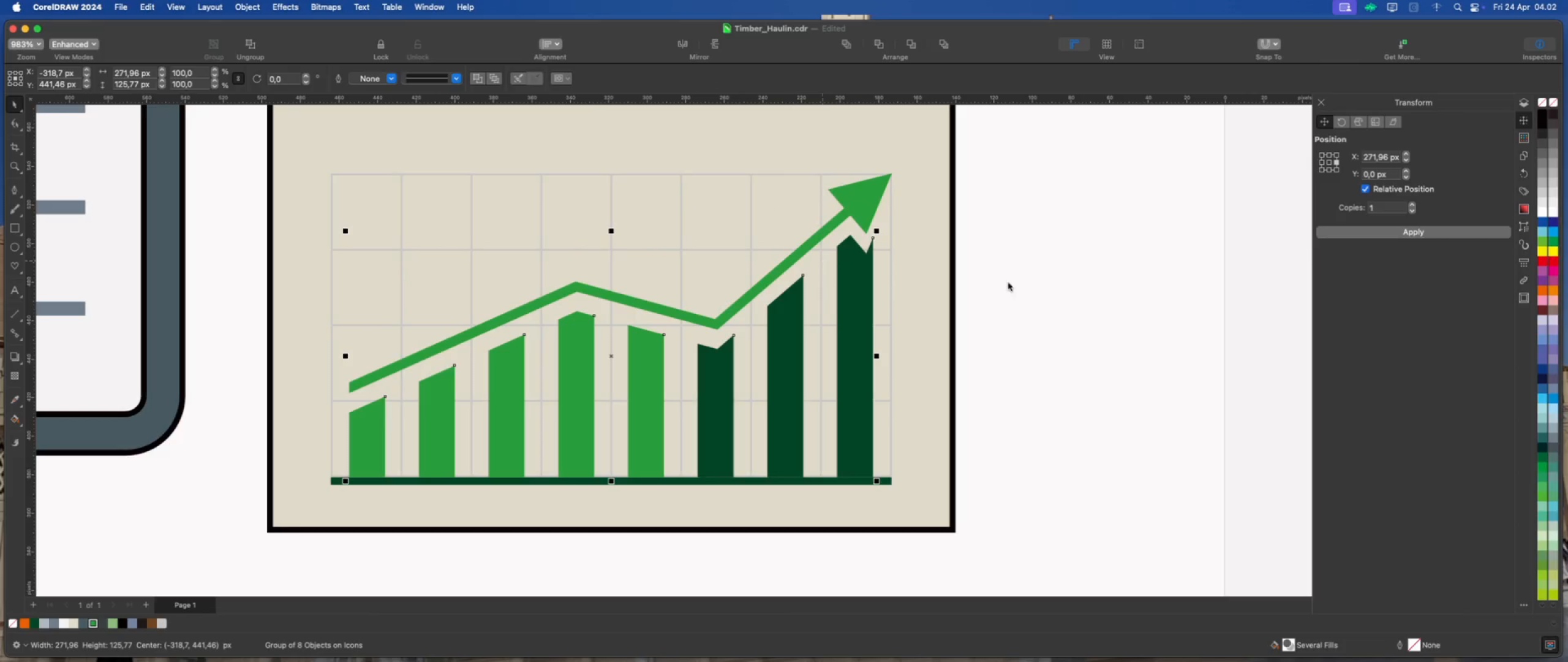 
left_click([1049, 283])
 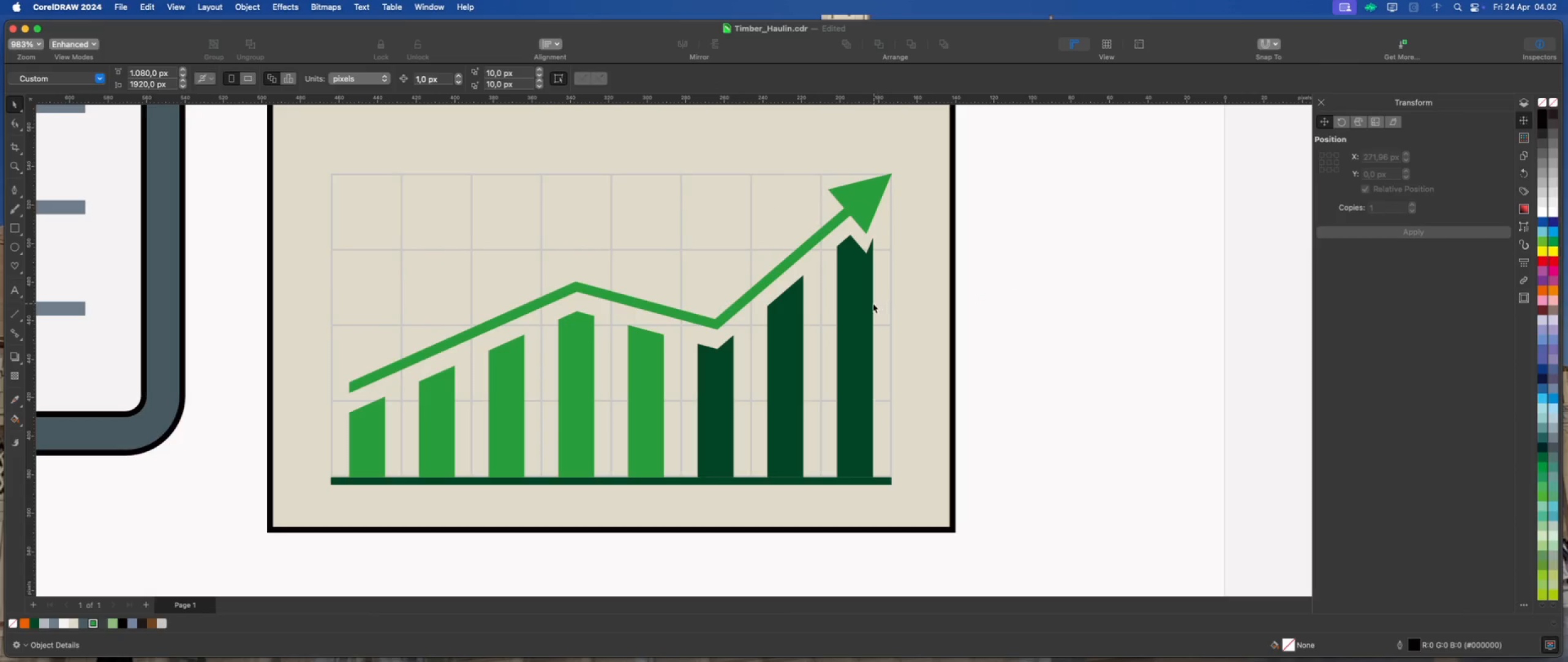 
scroll: coordinate [752, 370], scroll_direction: down, amount: 4.0
 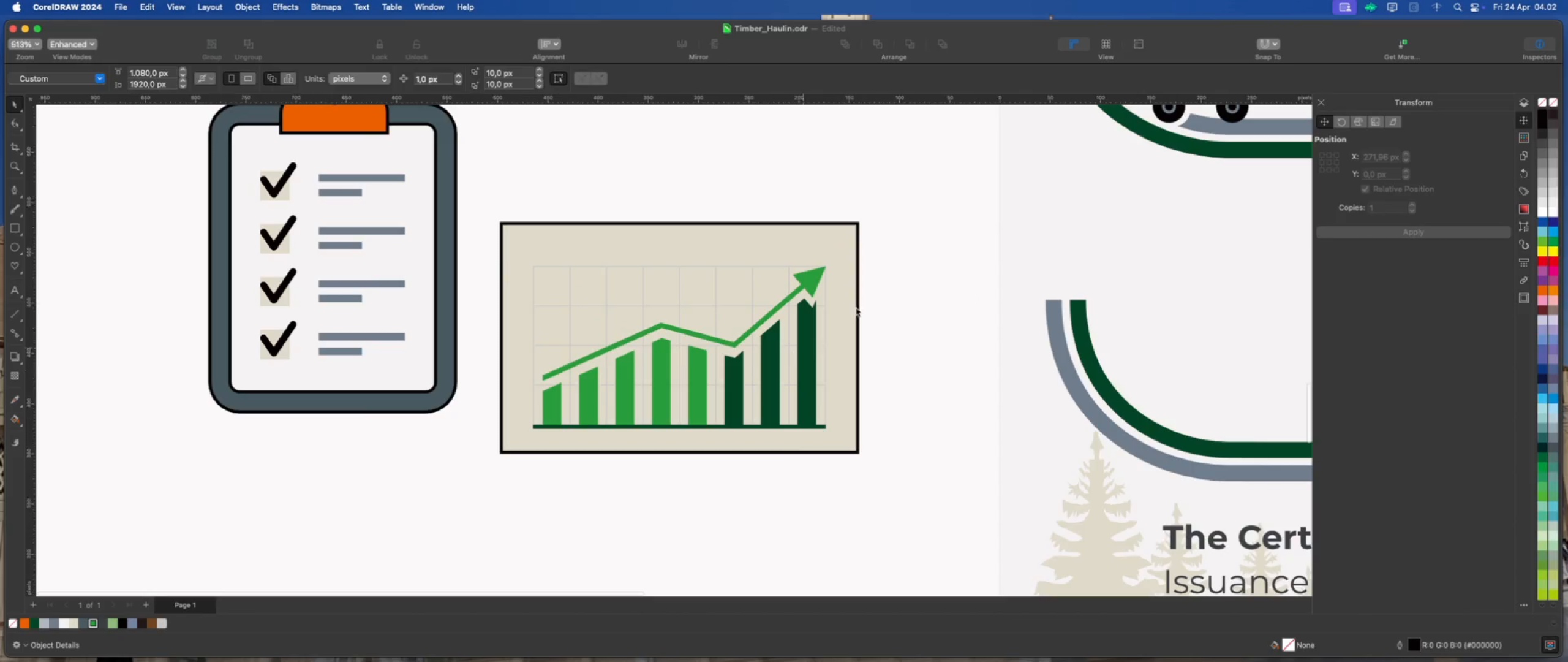 
scroll: coordinate [855, 305], scroll_direction: up, amount: 3.0
 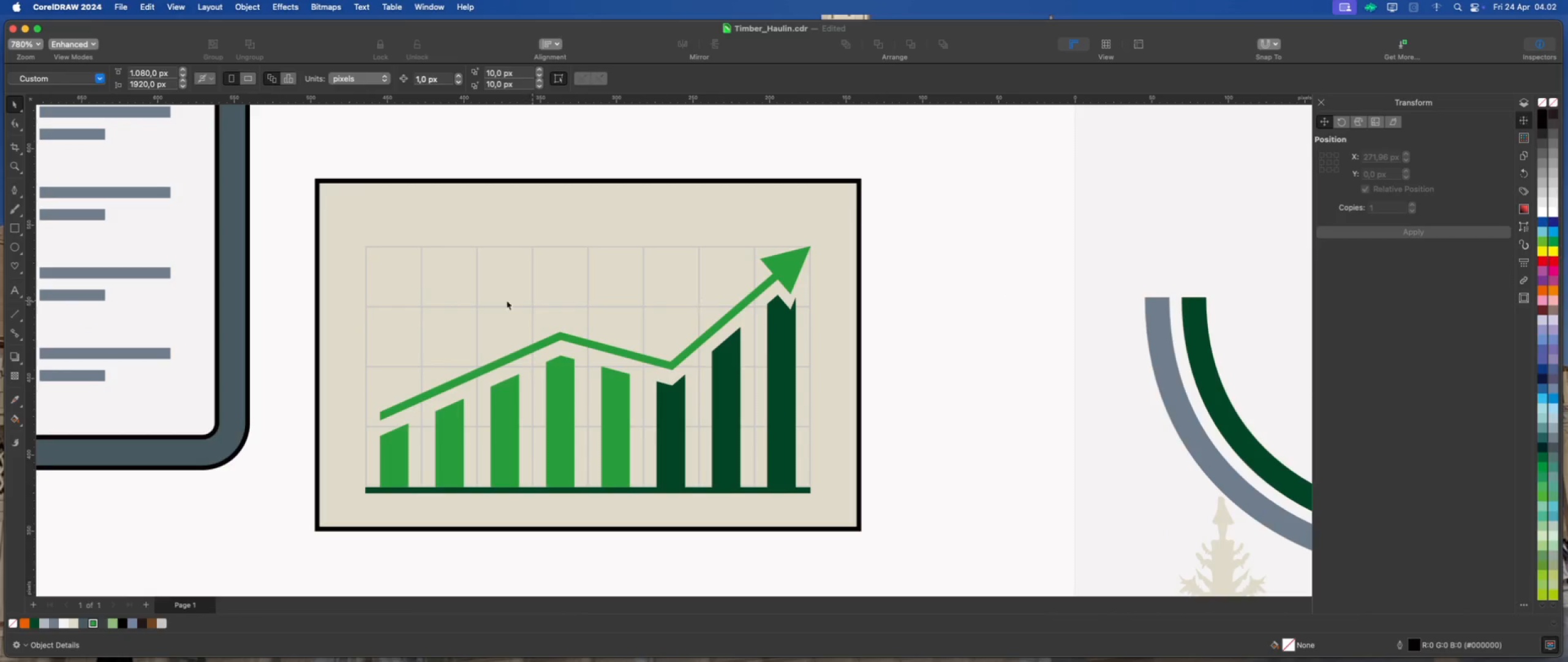 
left_click([16, 292])
 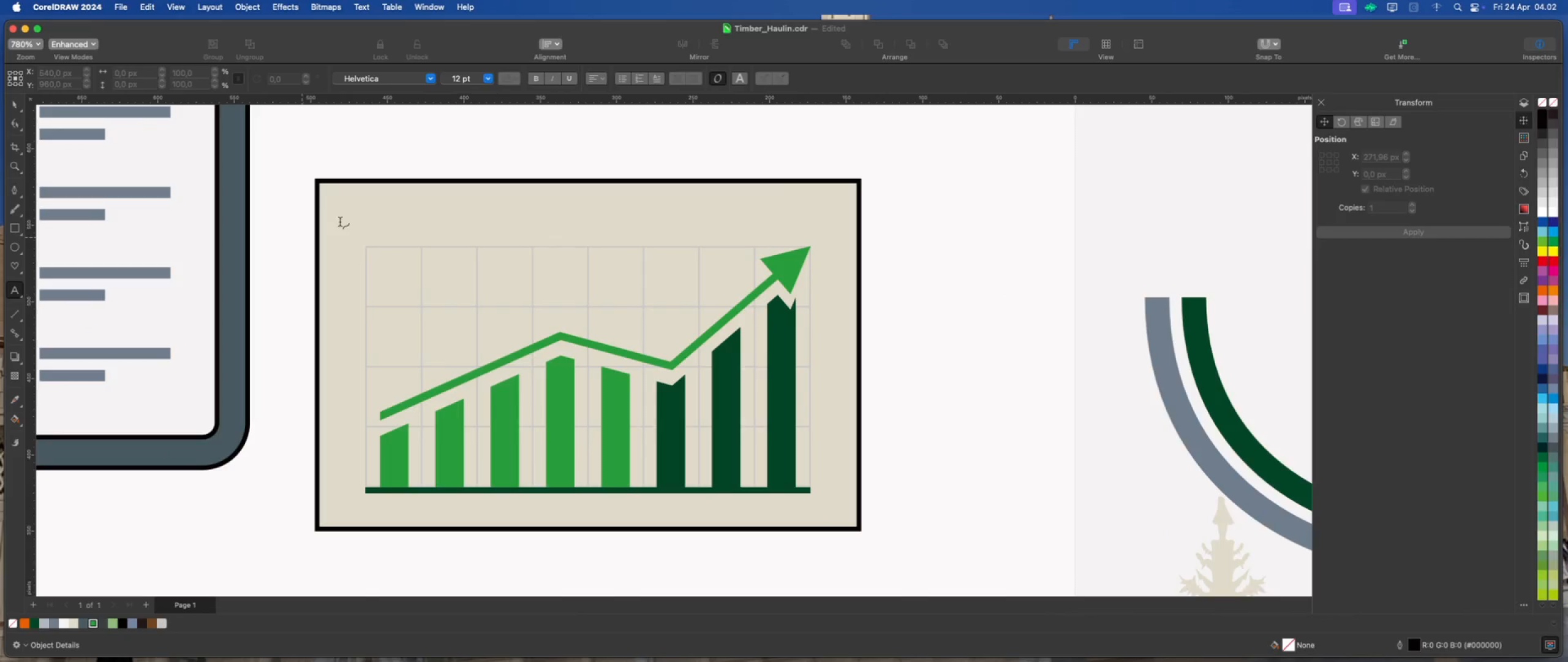 
left_click([371, 227])
 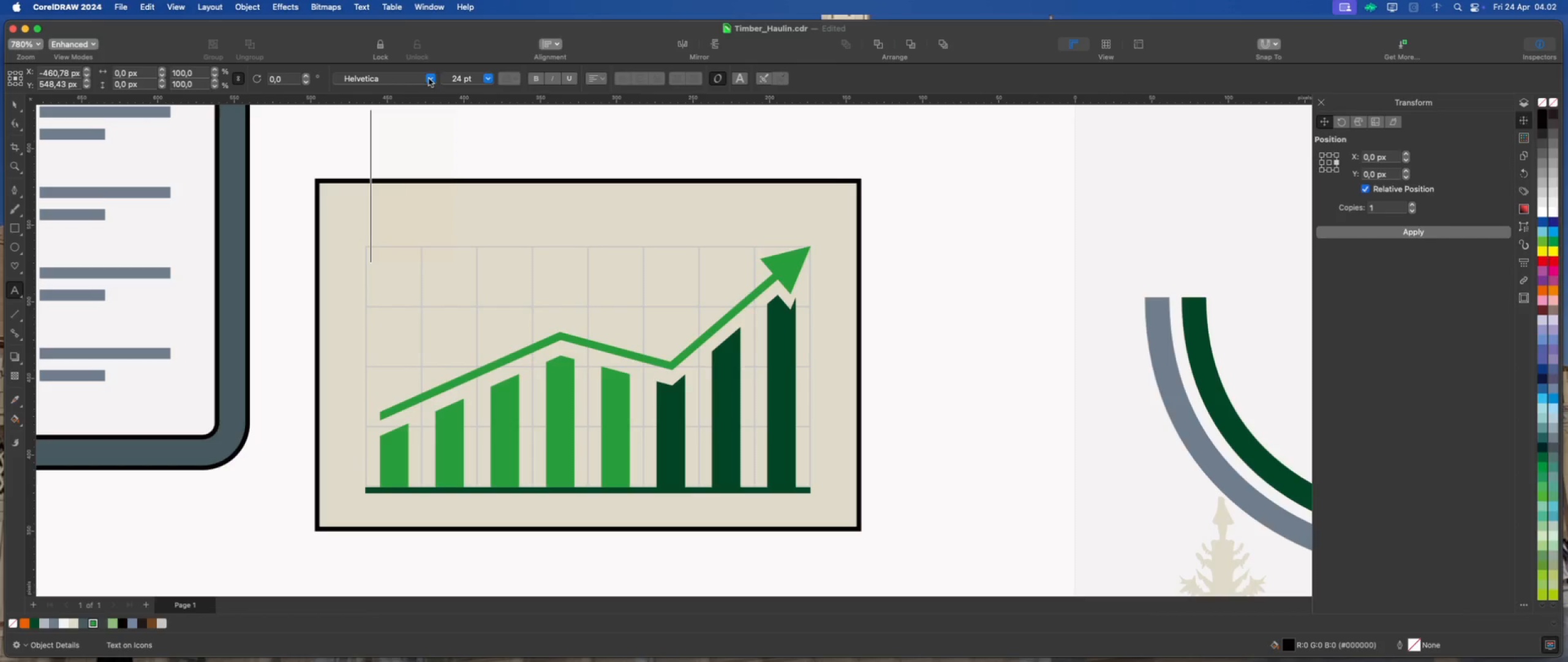 
left_click([490, 77])
 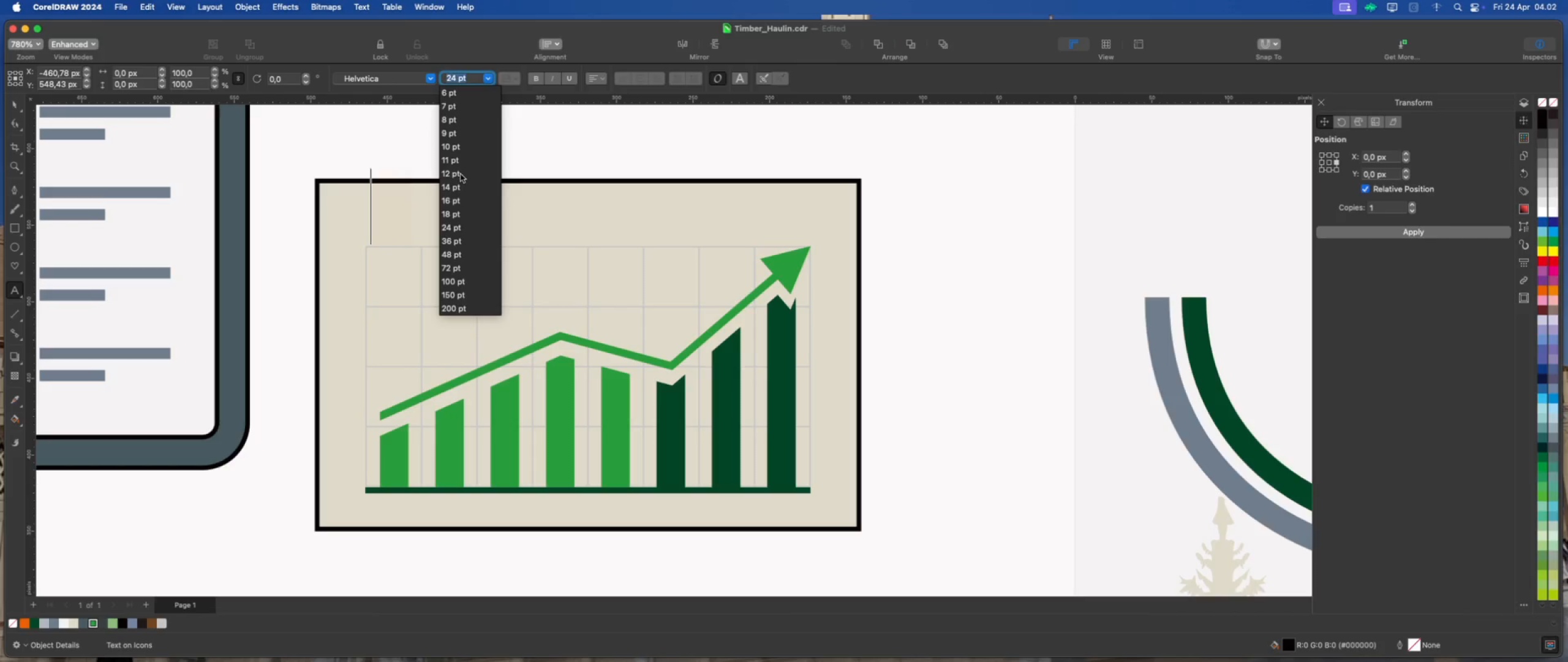 
left_click([460, 151])
 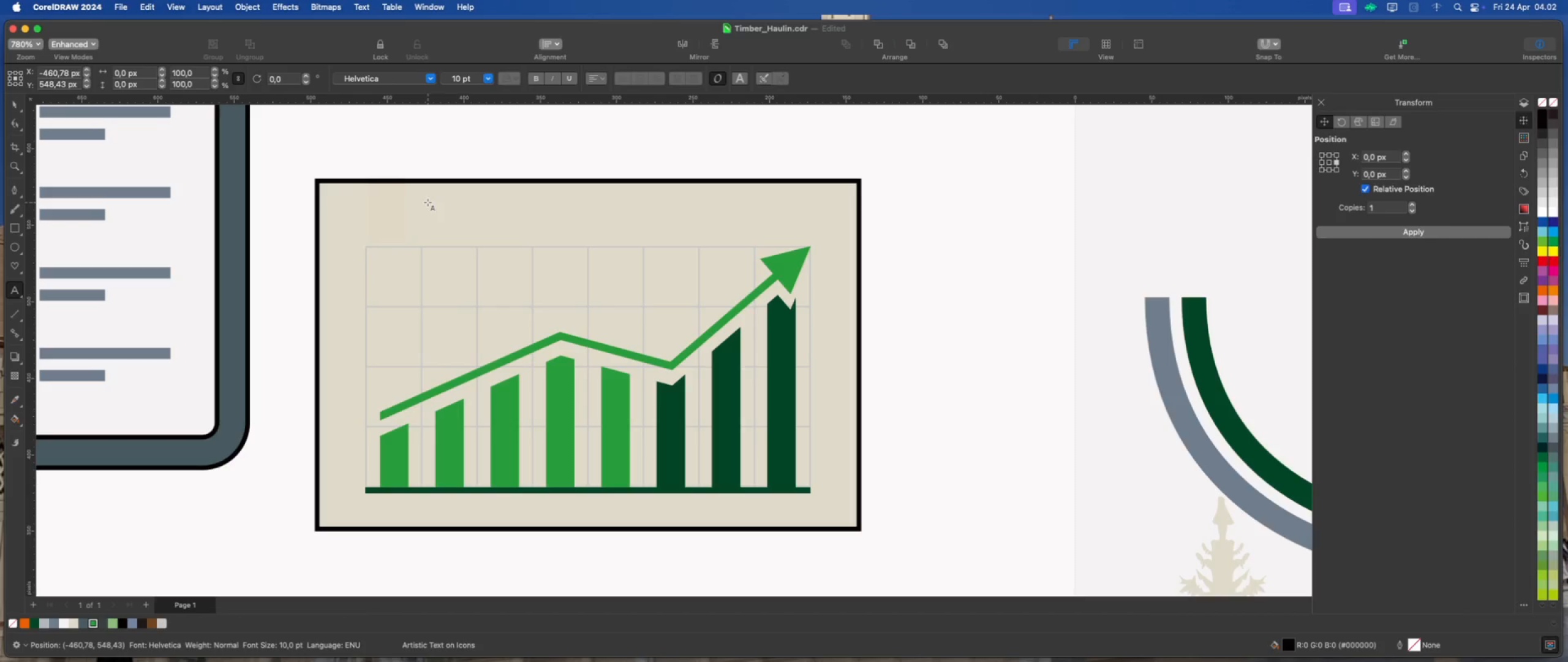 
type(CLEAN DRIVING RECORD)
 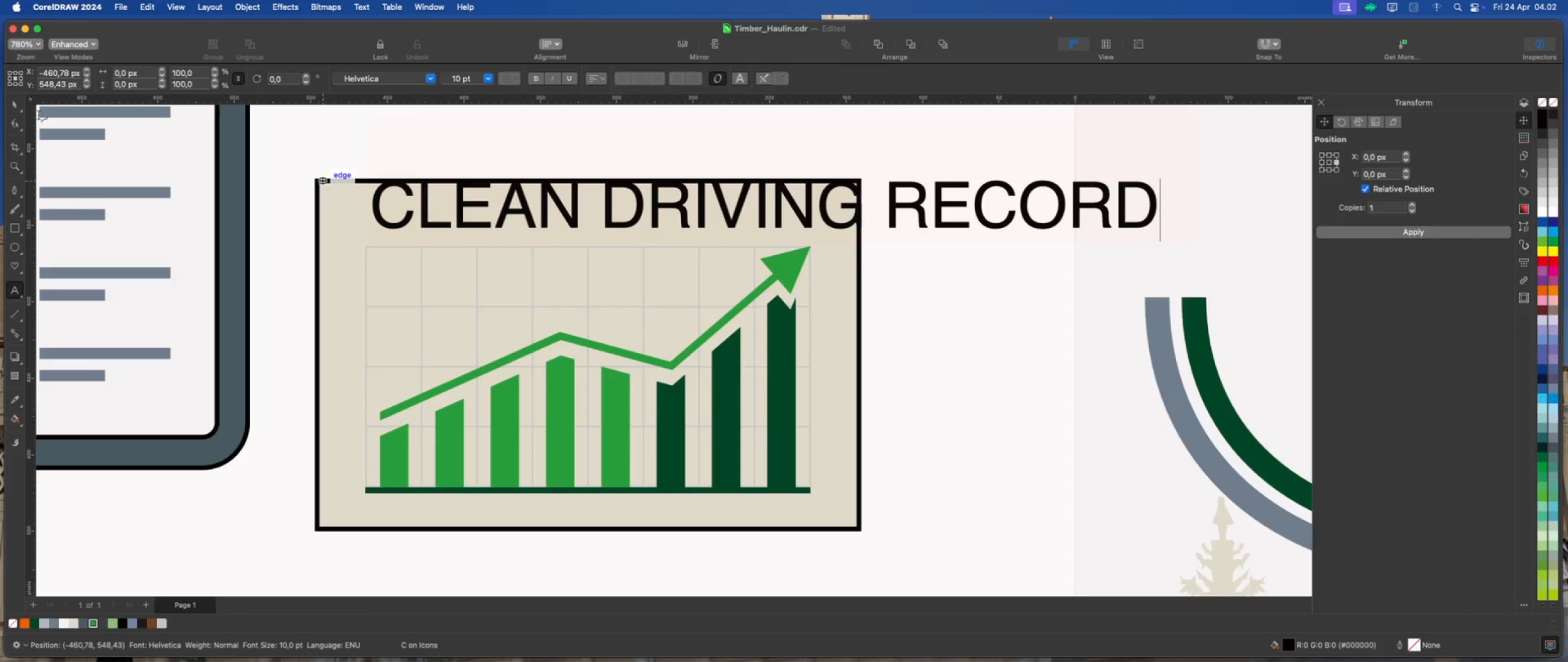 
left_click([10, 106])
 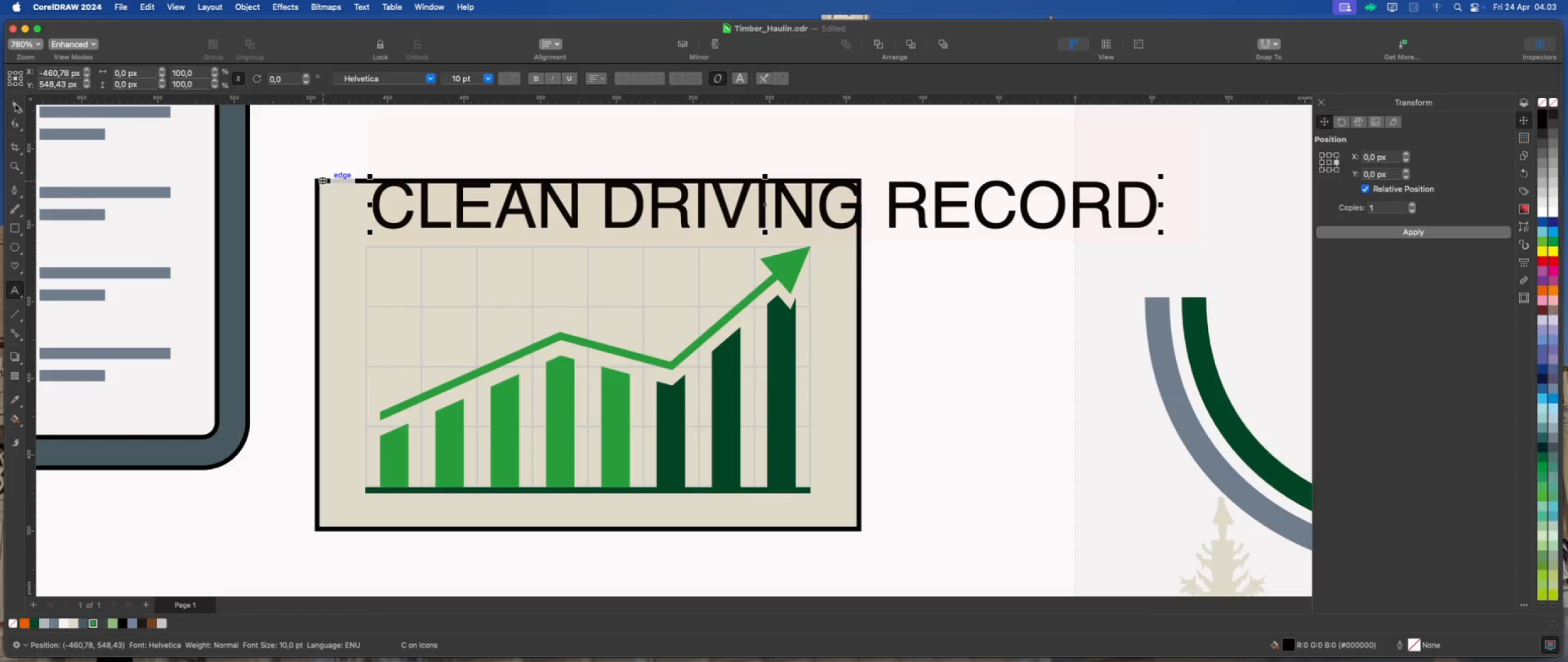 
left_click([15, 104])
 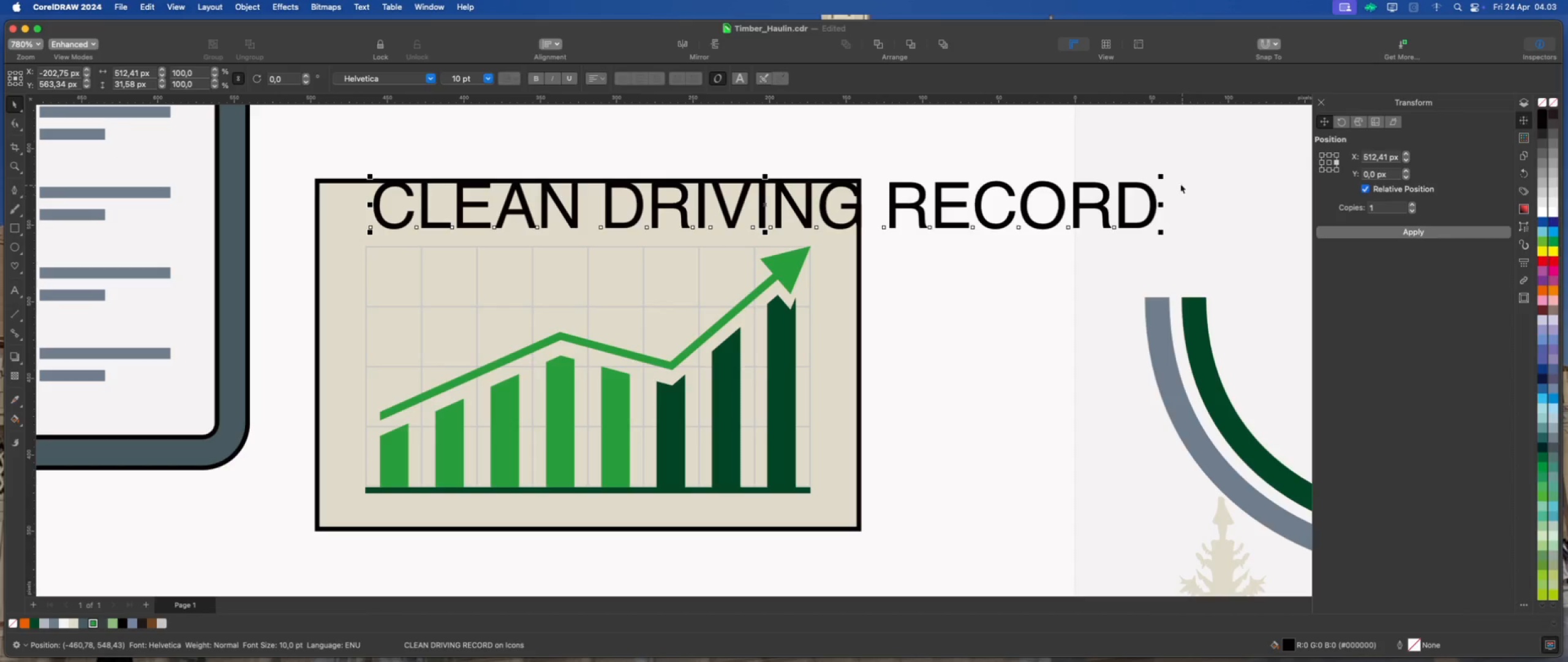 
left_click_drag(start_coordinate=[1160, 174], to_coordinate=[1049, 205])
 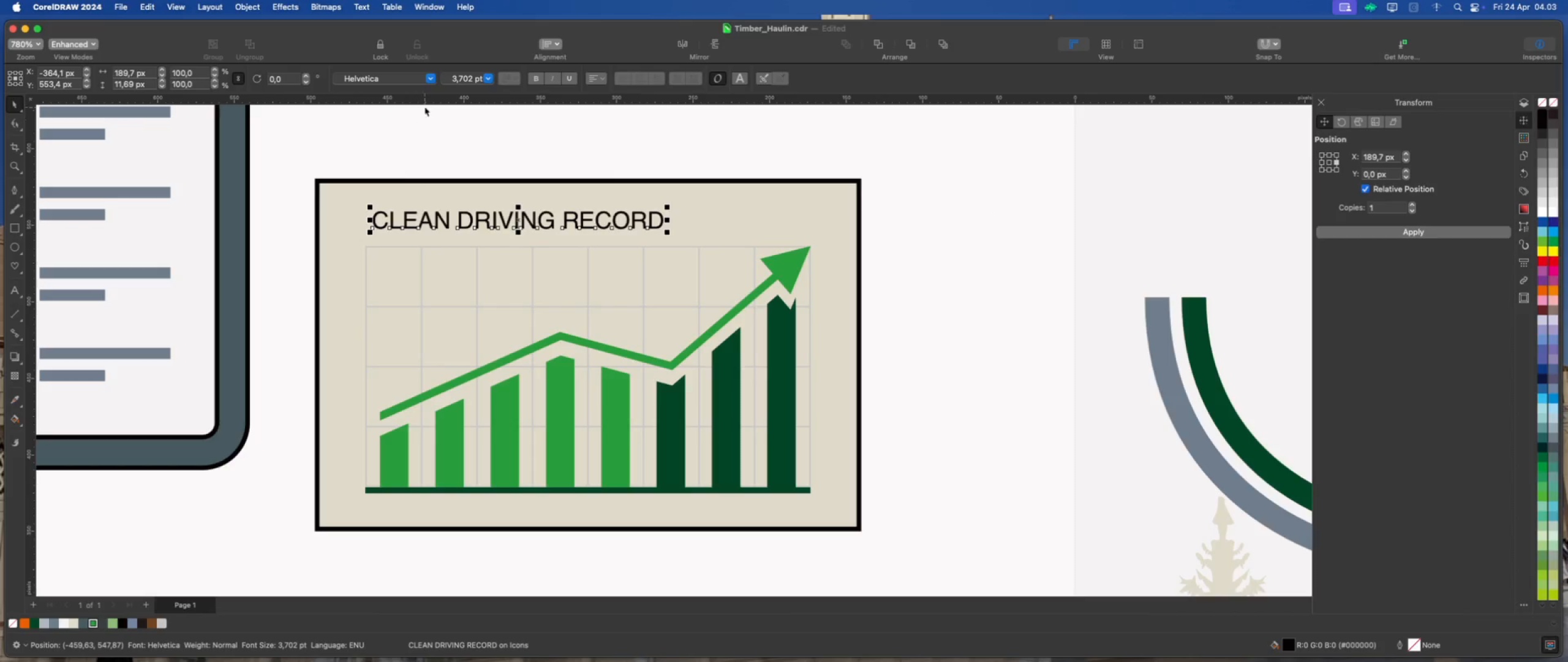 
left_click([431, 78])
 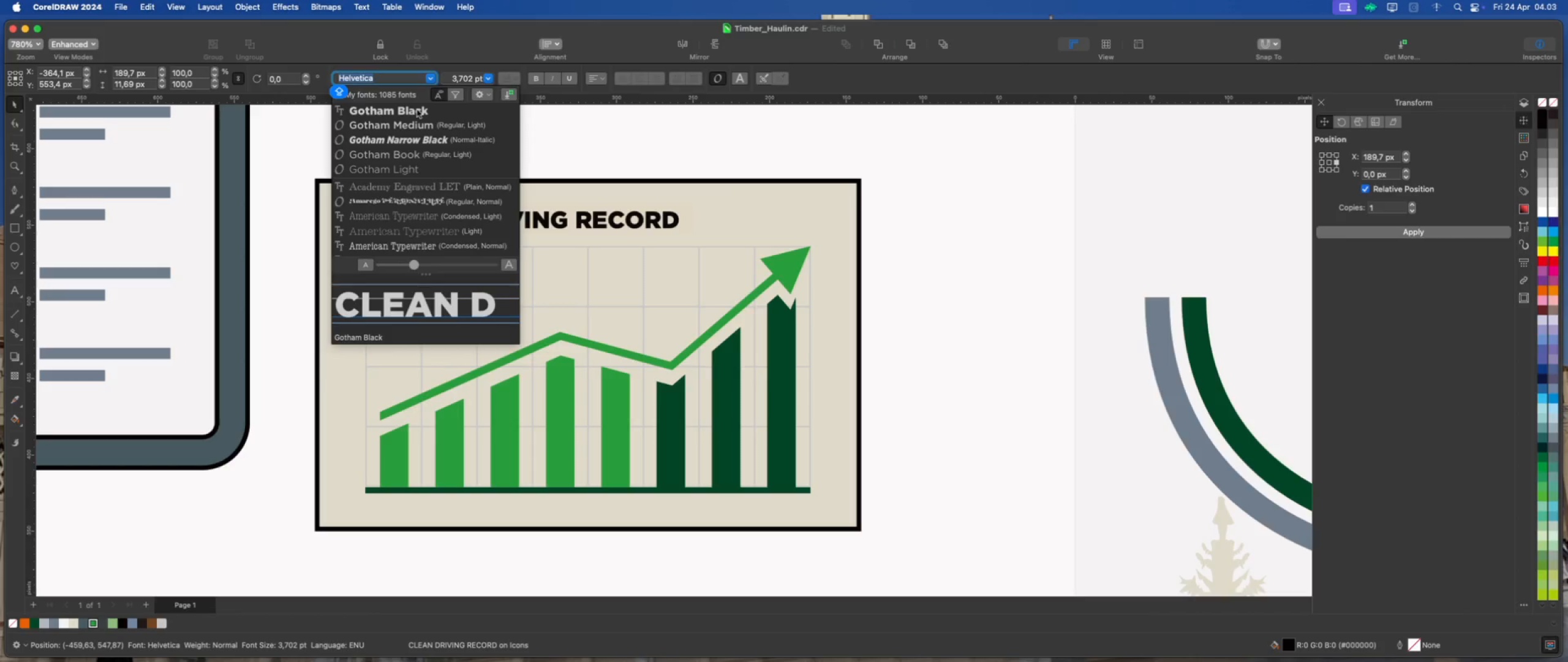 
left_click([417, 110])
 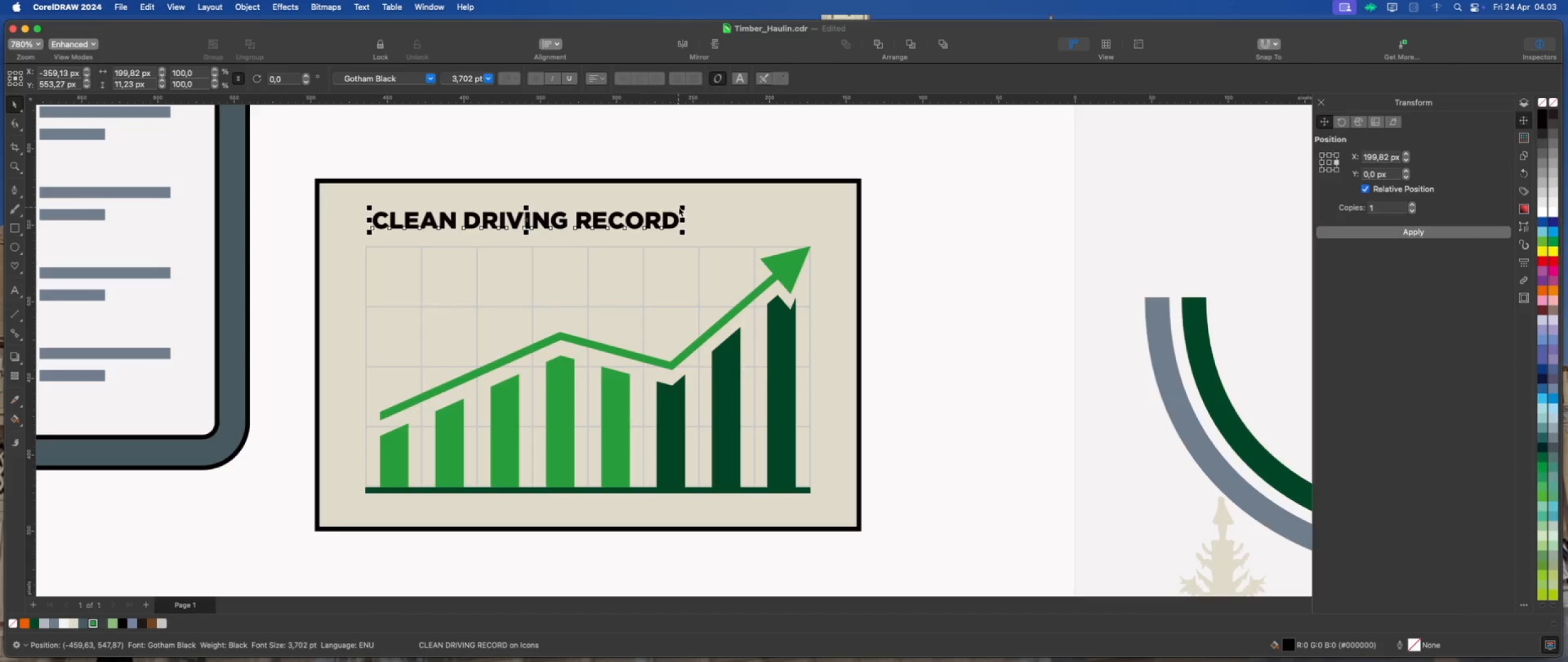 
left_click_drag(start_coordinate=[682, 205], to_coordinate=[810, 185])
 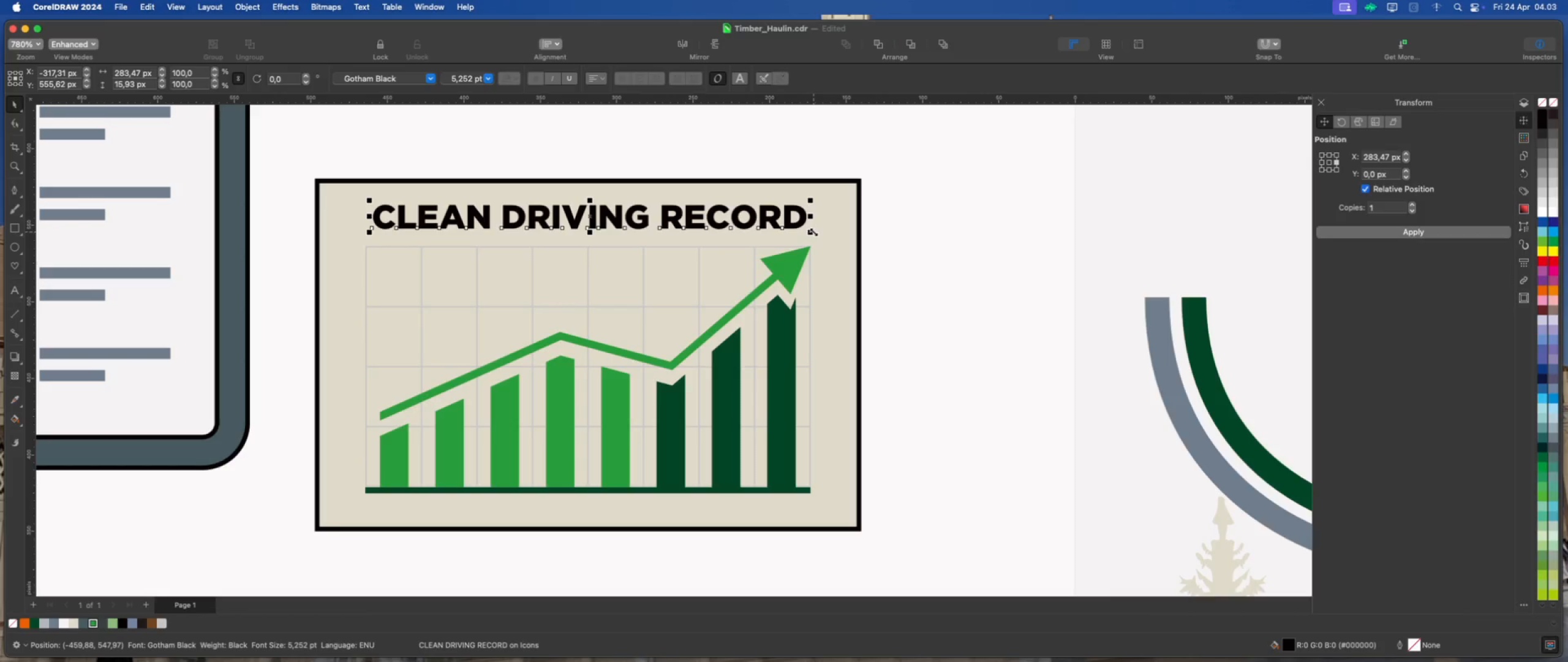 
left_click_drag(start_coordinate=[813, 232], to_coordinate=[815, 276])
 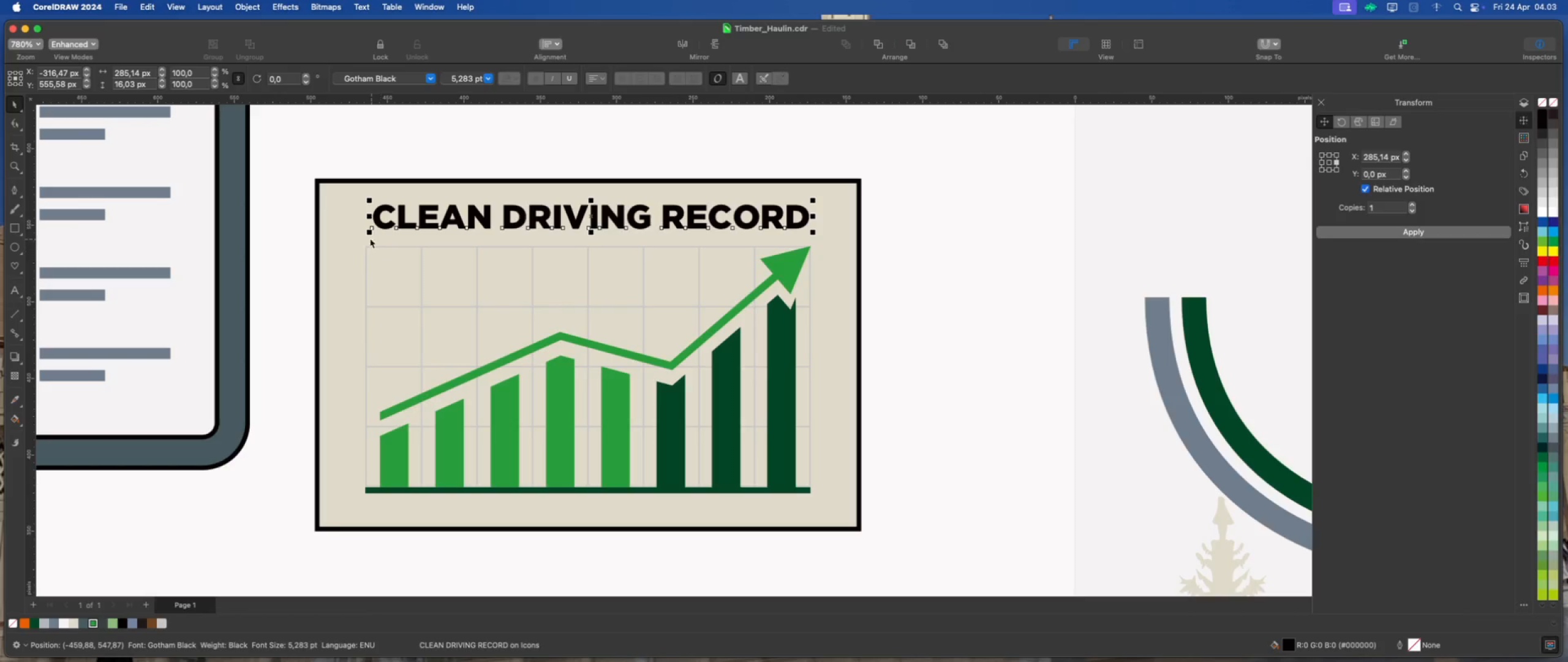 
left_click_drag(start_coordinate=[368, 235], to_coordinate=[361, 271])
 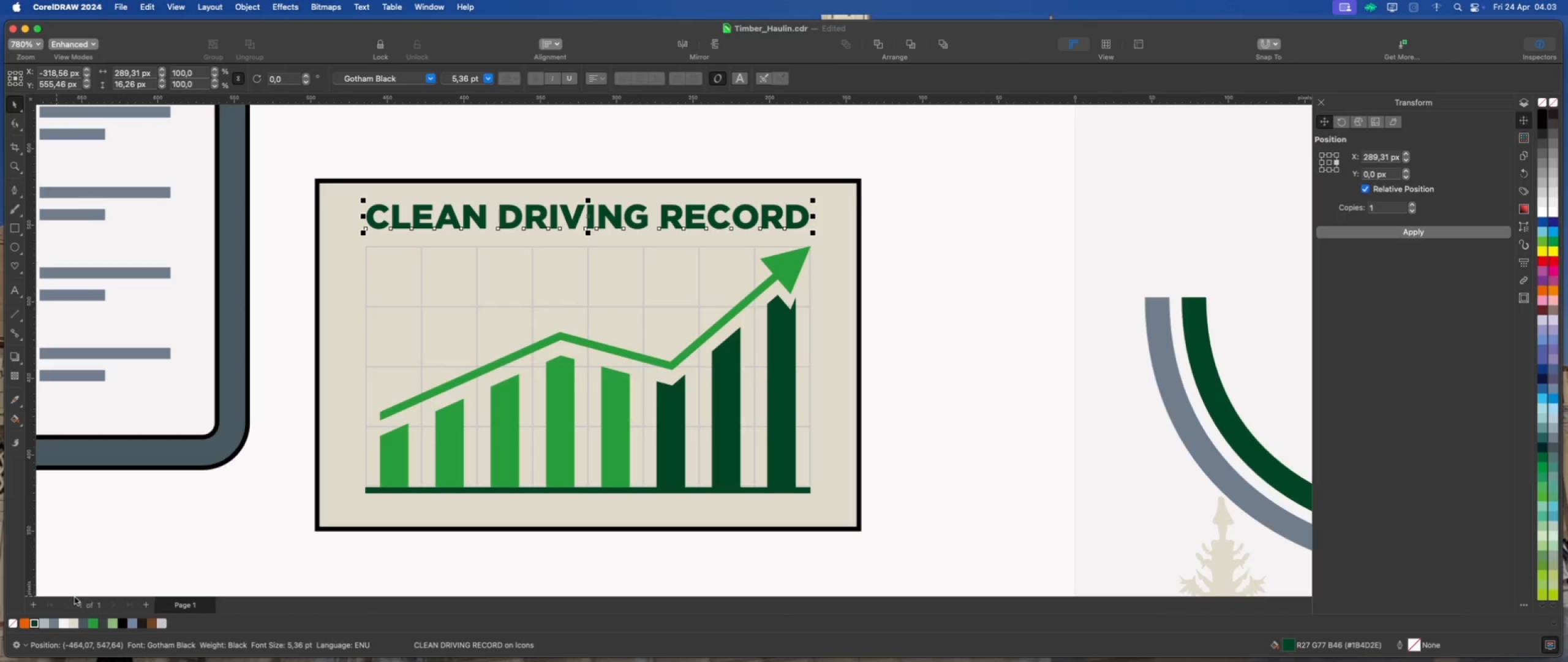 
left_click([983, 329])
 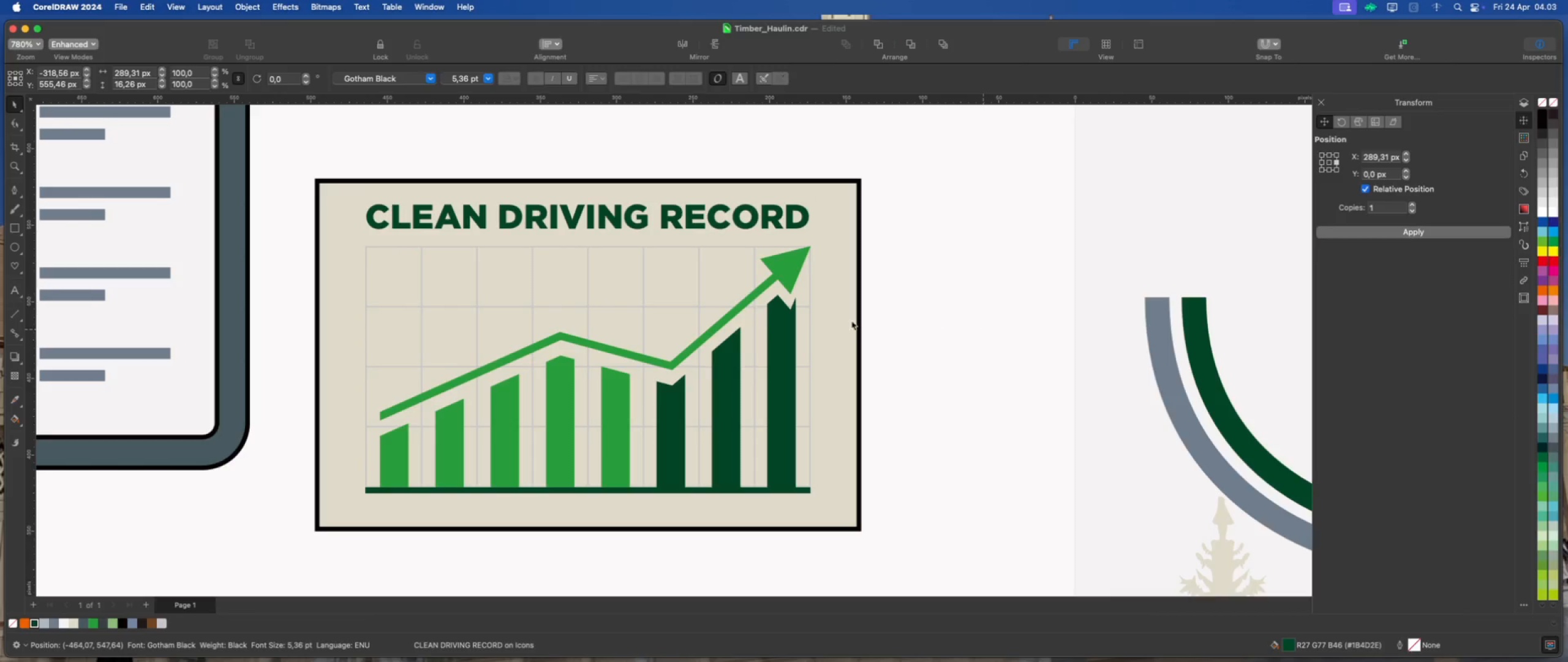 
scroll: coordinate [703, 336], scroll_direction: down, amount: 2.0
 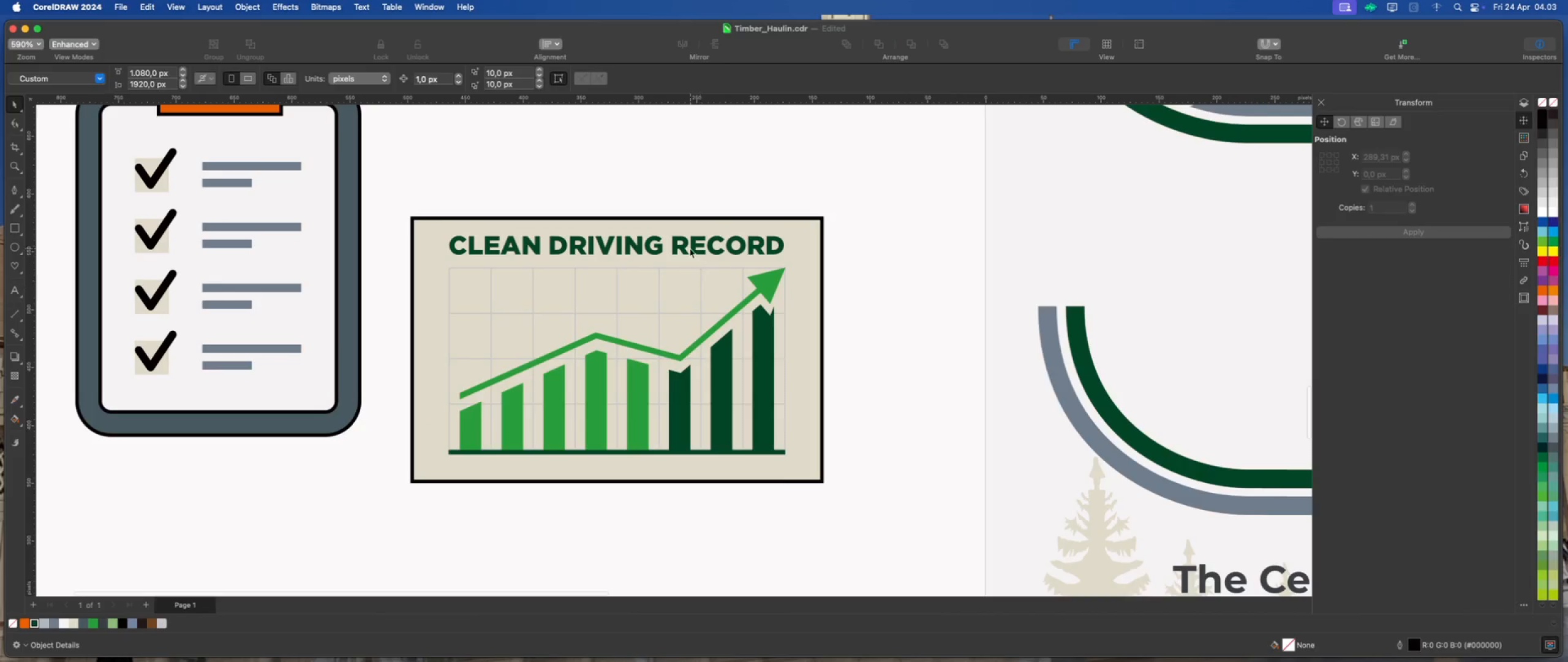 
left_click([689, 248])
 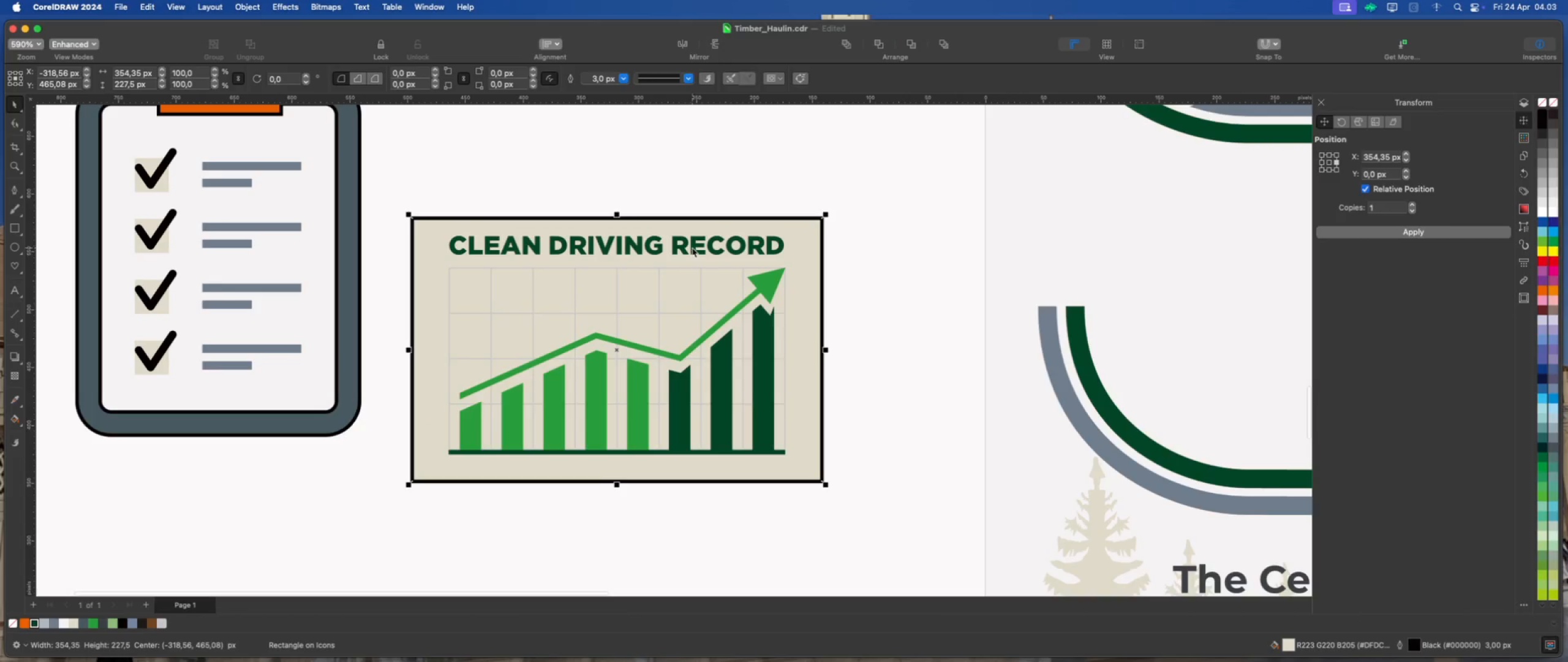 
left_click([693, 247])
 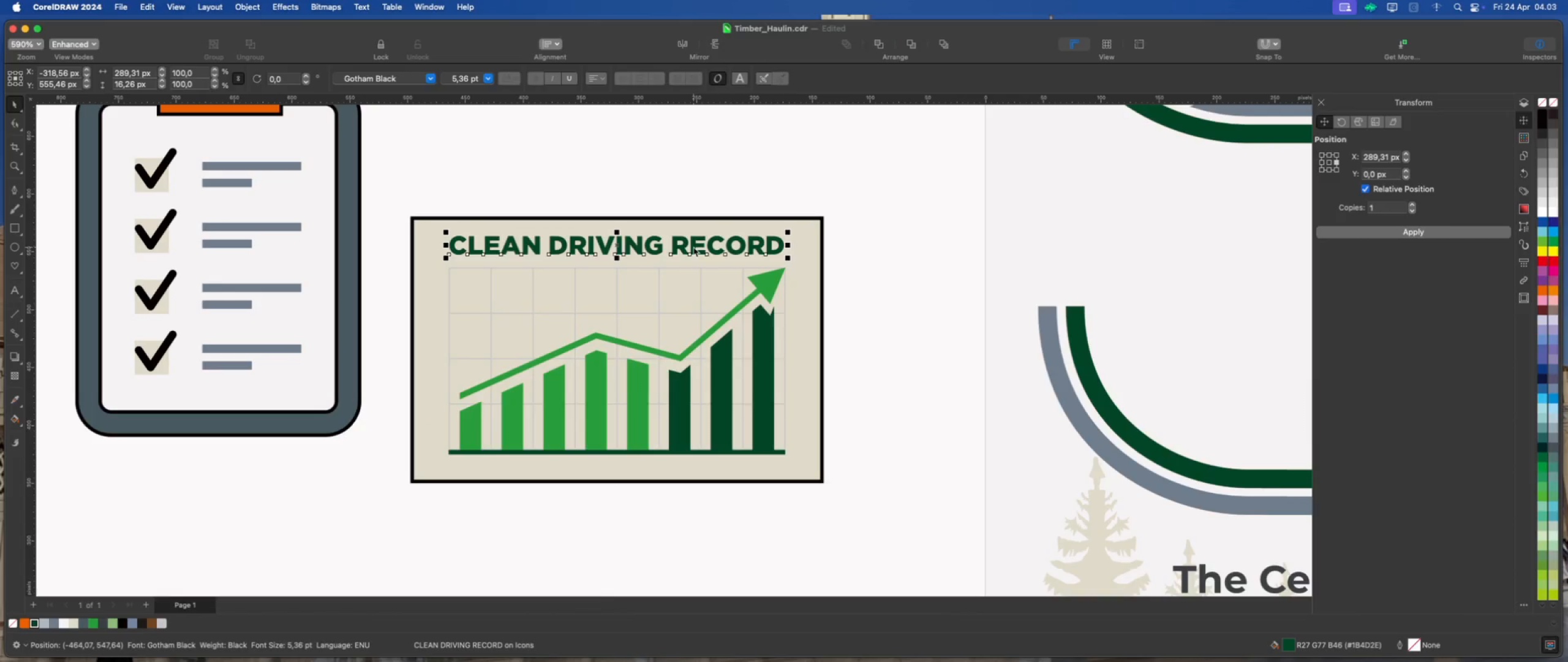 
right_click([693, 247])
 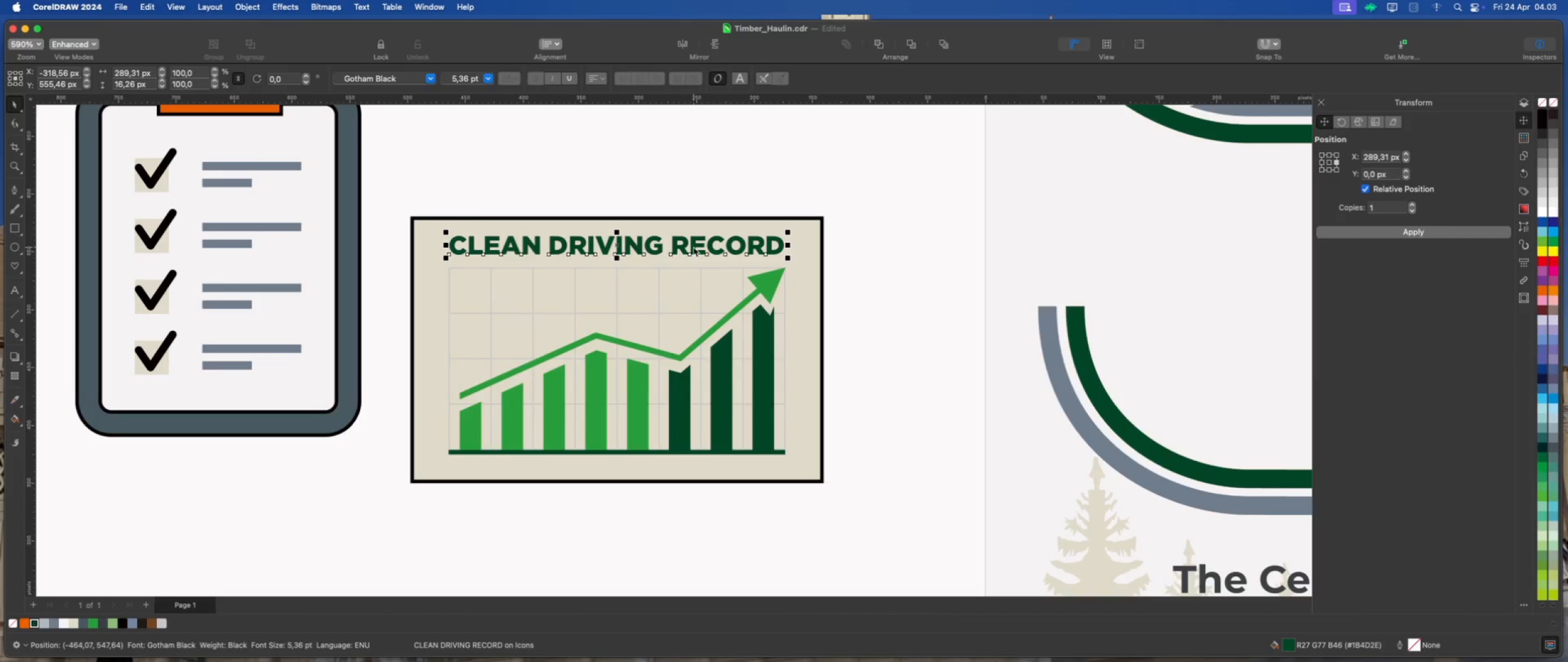 
right_click([693, 247])
 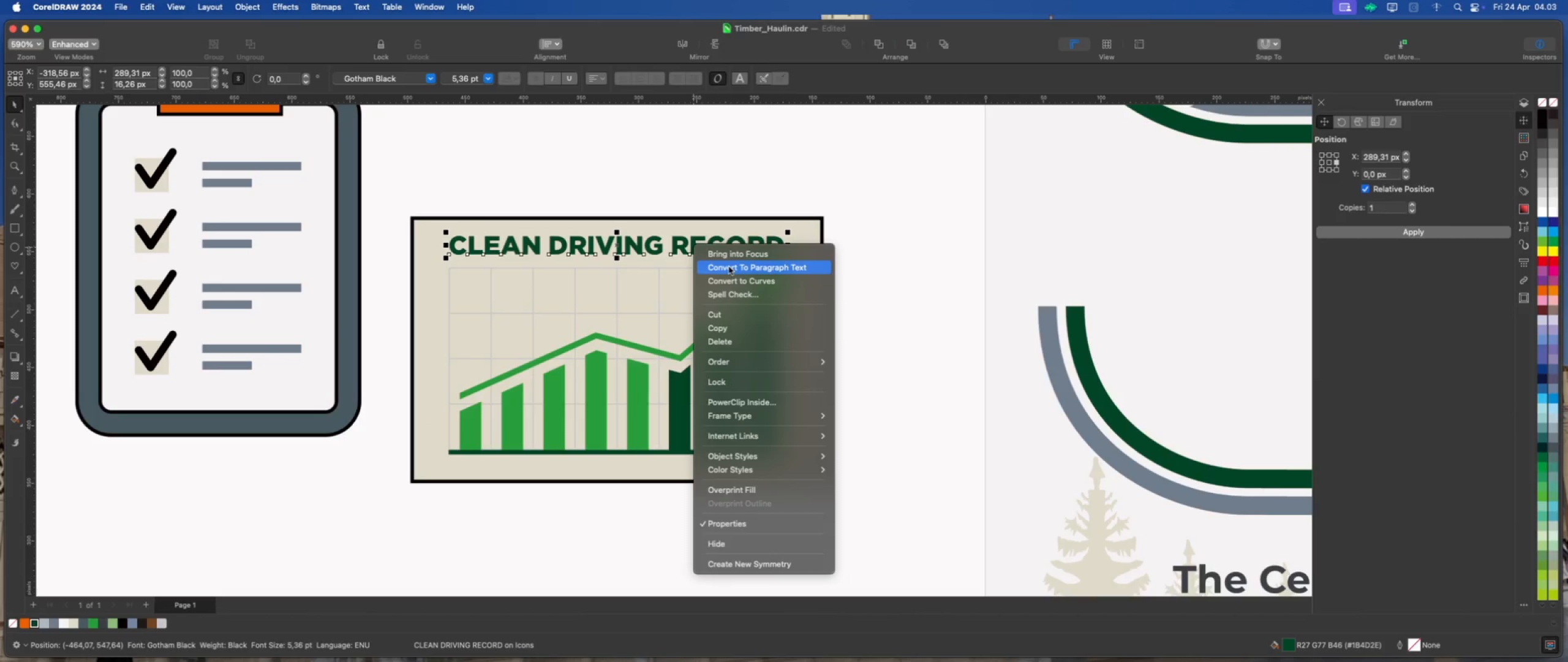 
left_click([728, 282])
 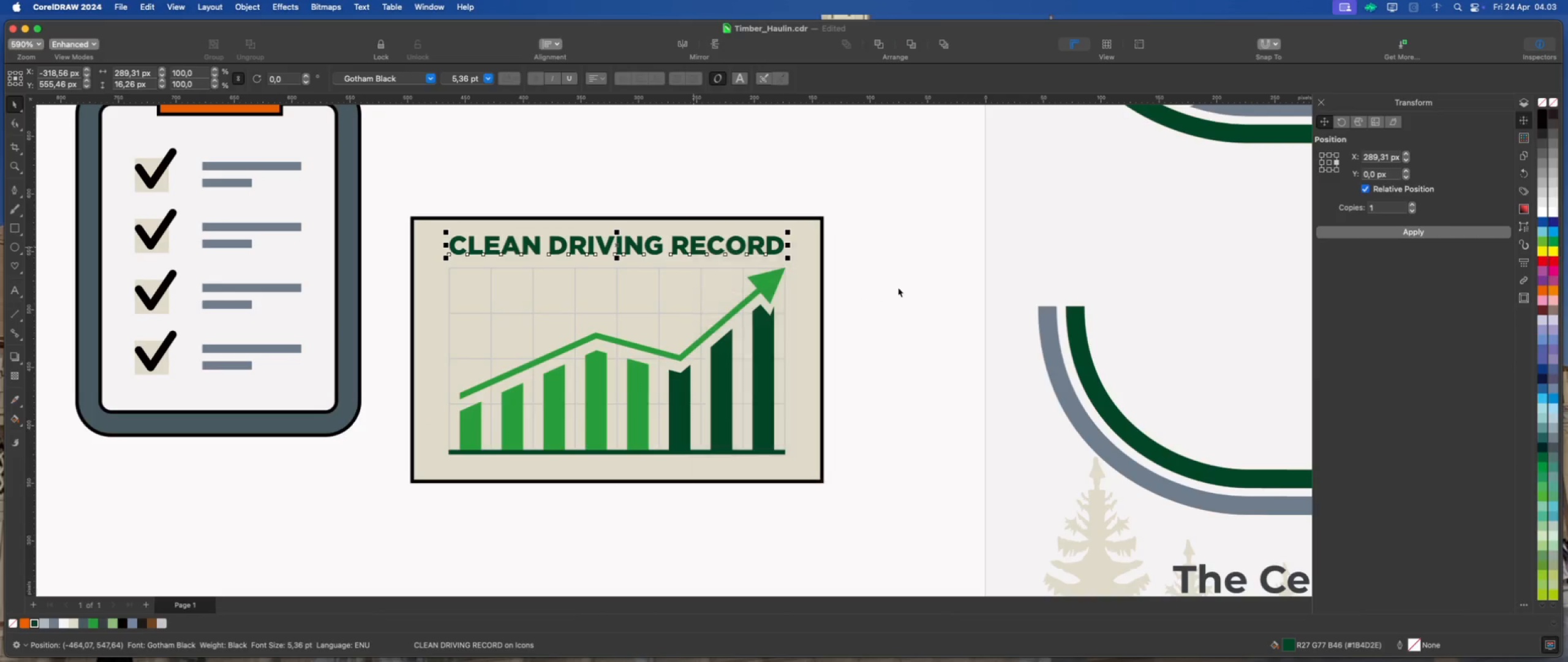 
left_click([898, 287])
 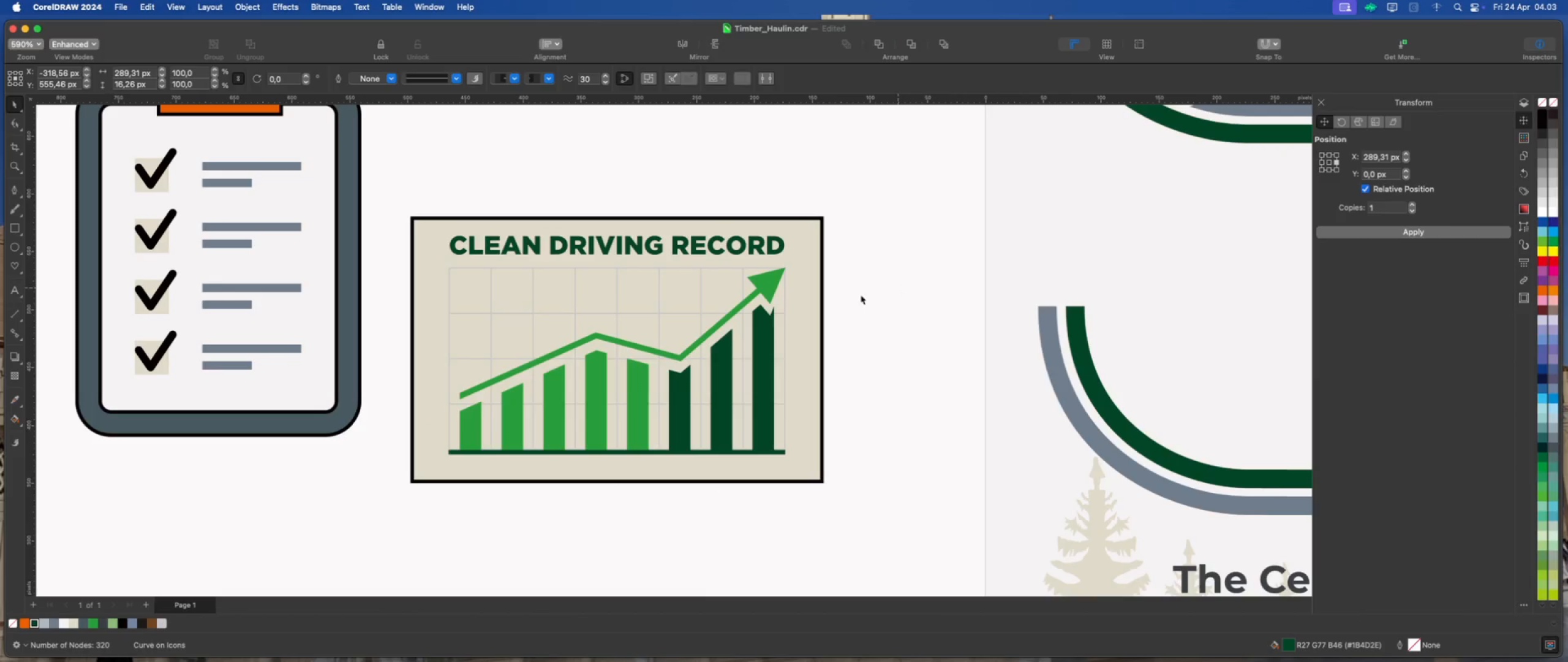 
scroll: coordinate [742, 303], scroll_direction: down, amount: 2.0
 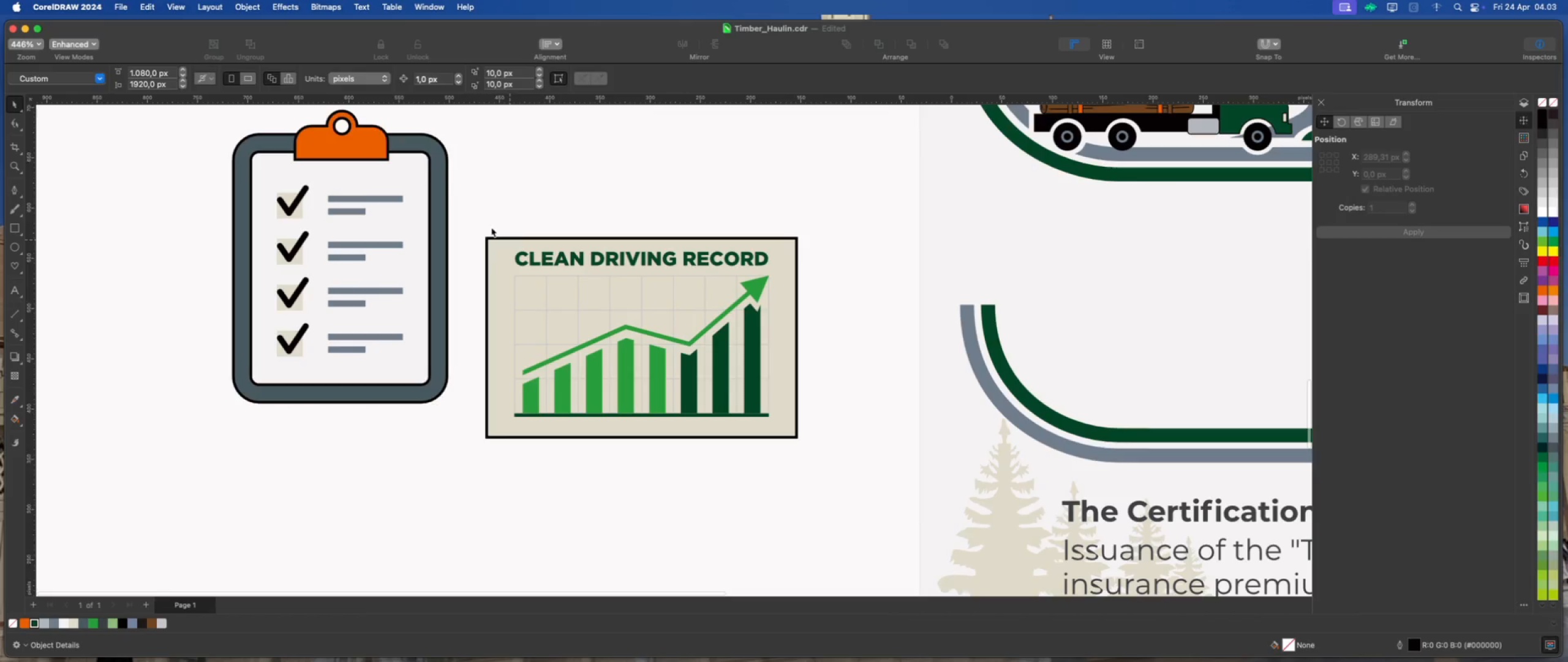 
left_click_drag(start_coordinate=[471, 216], to_coordinate=[821, 469])
 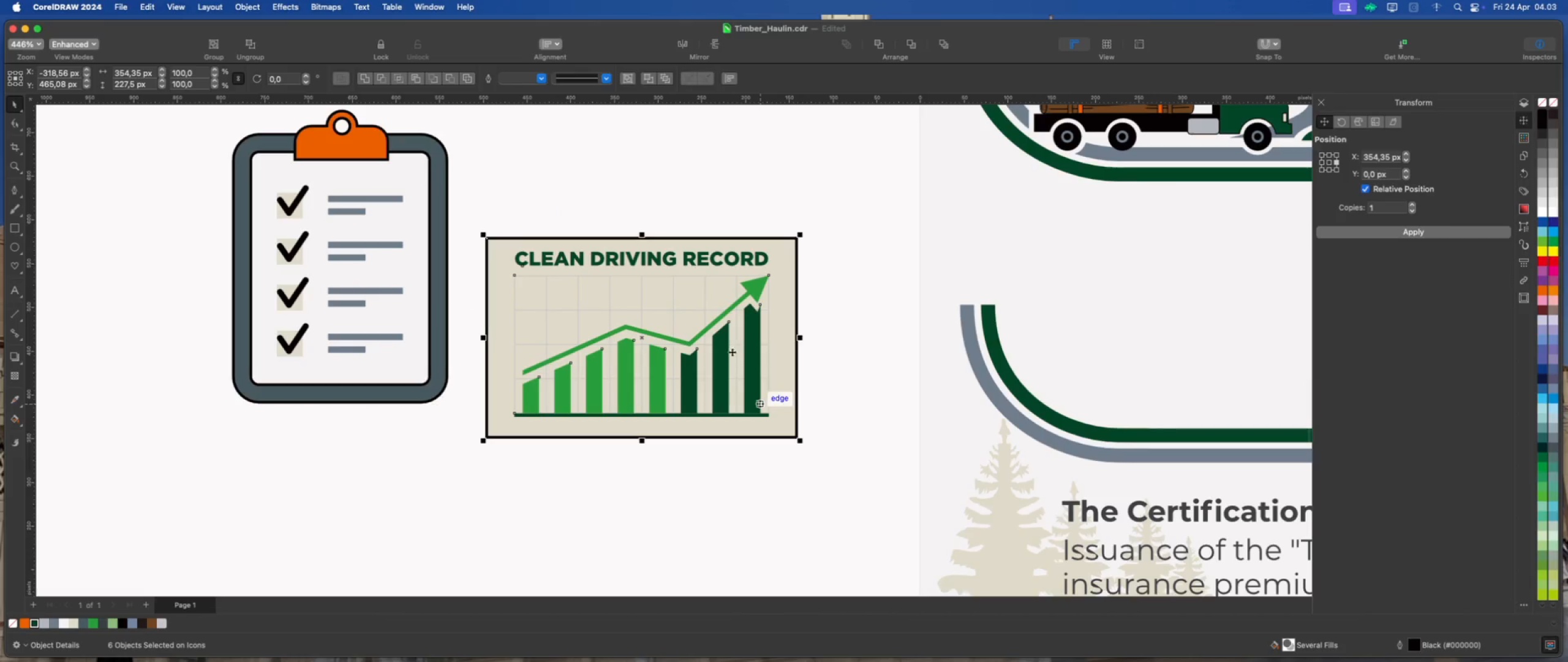 
right_click([723, 348])
 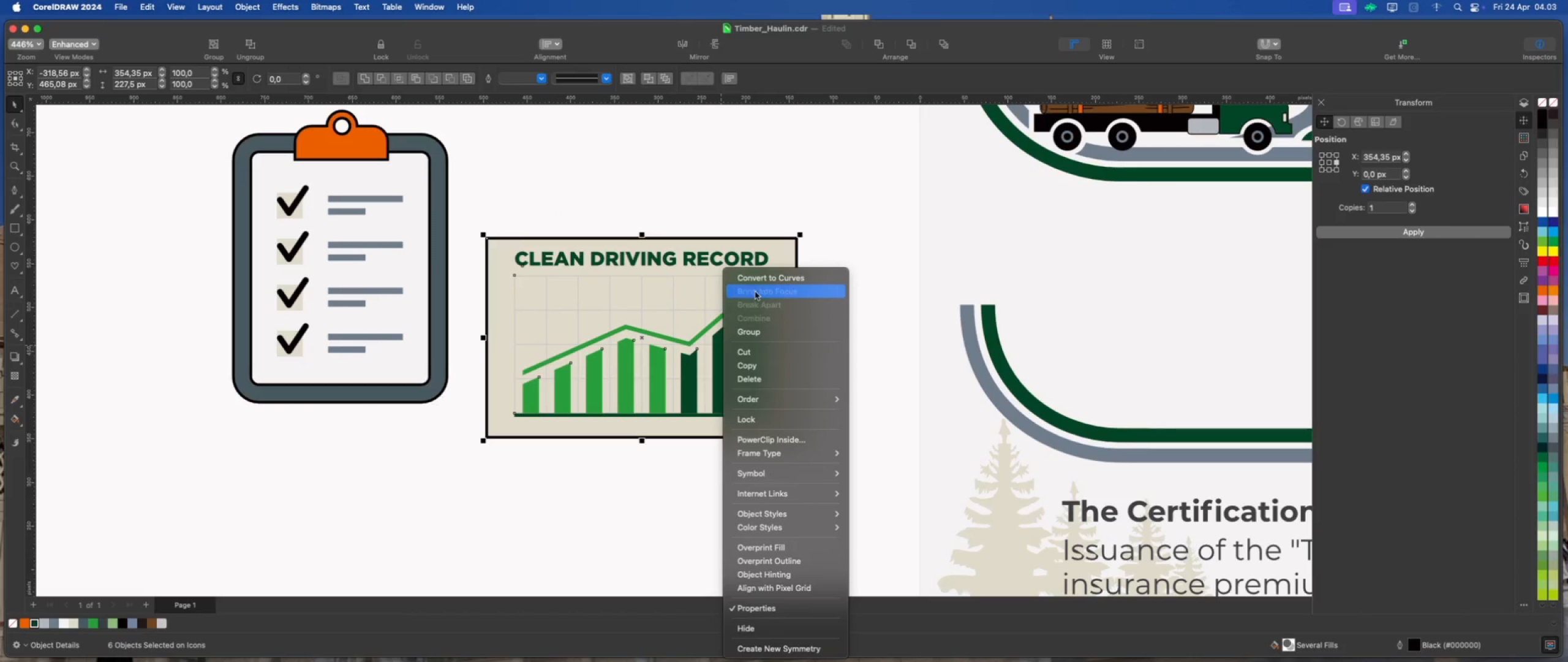 
left_click([763, 278])
 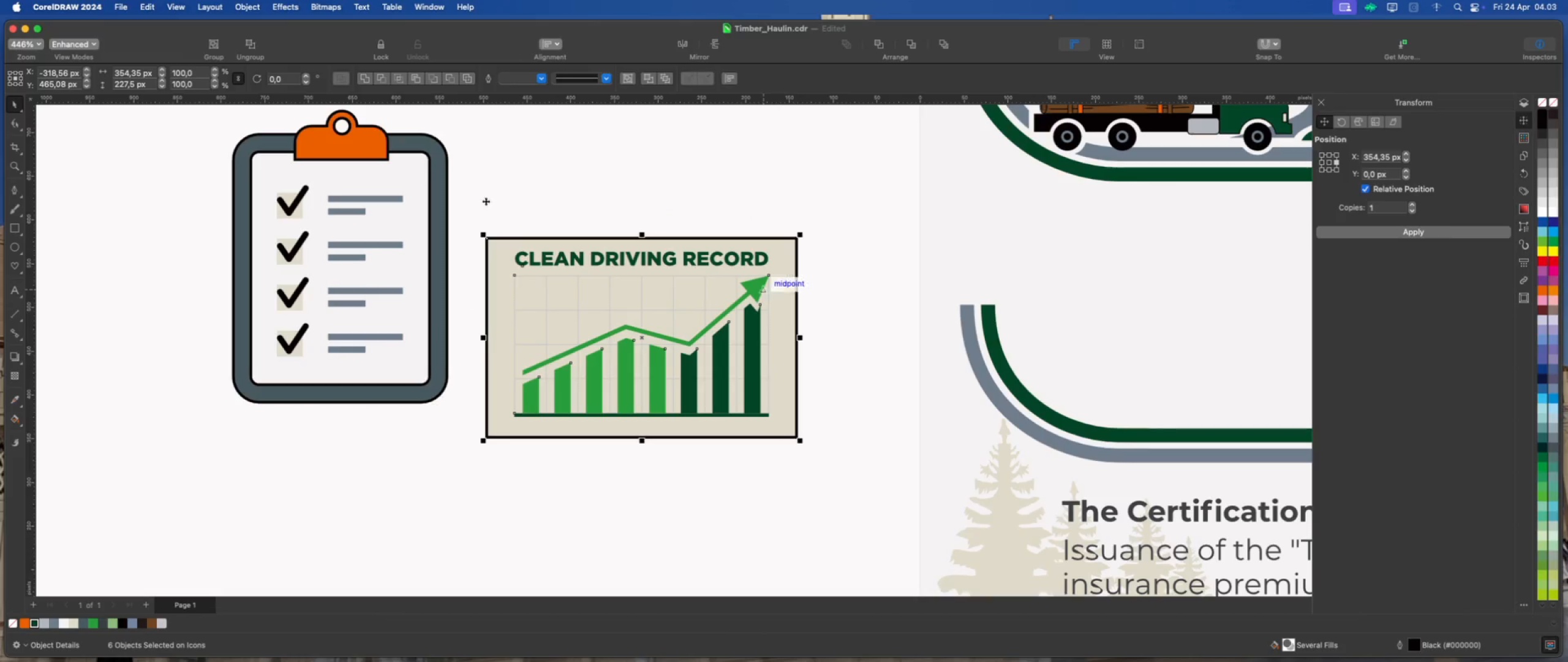 
left_click([242, 6])
 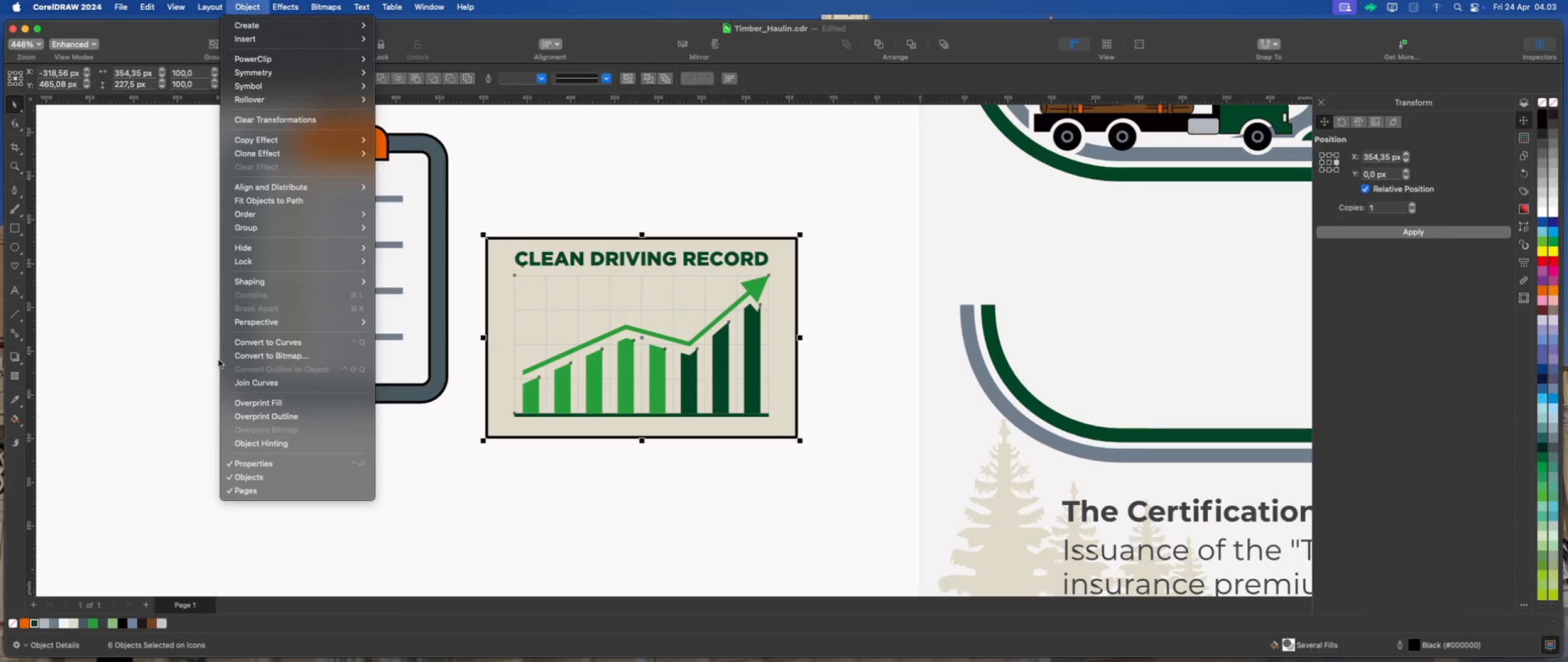 
left_click([134, 349])
 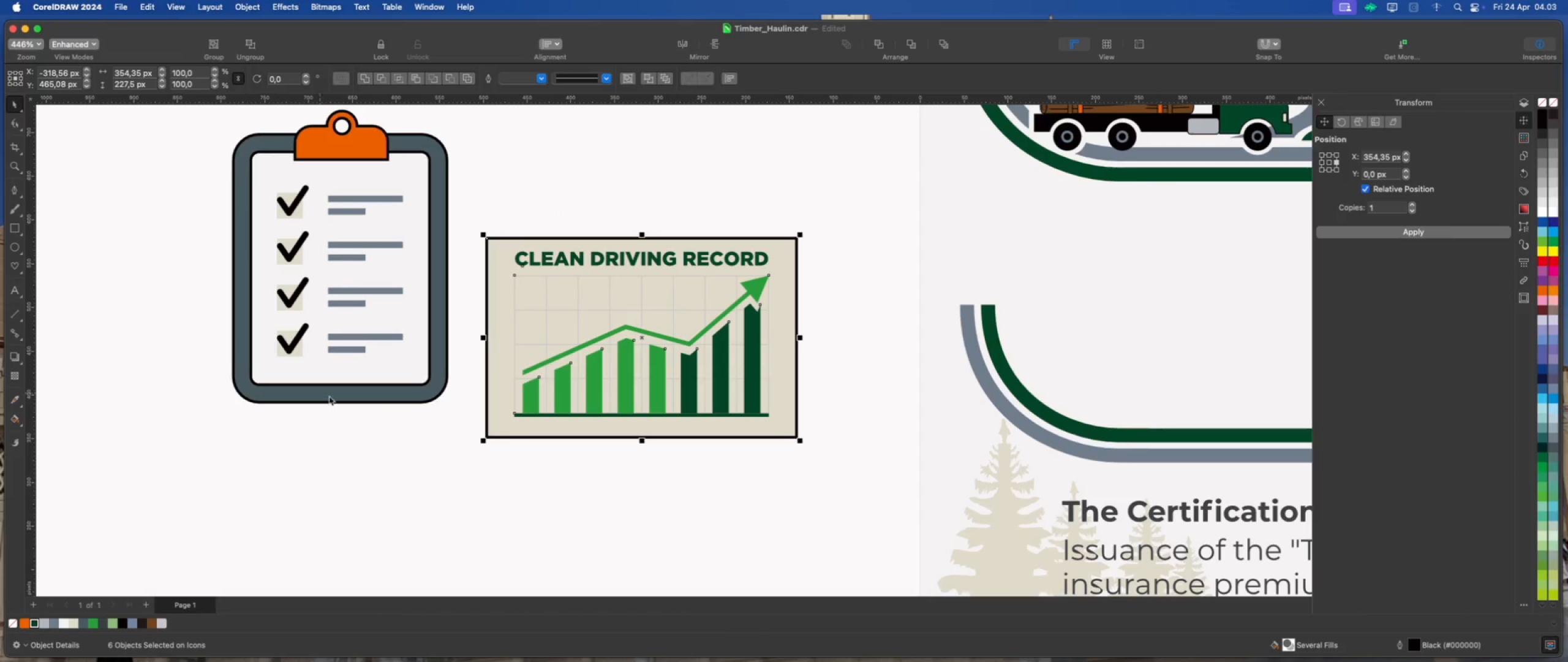 
scroll: coordinate [415, 413], scroll_direction: down, amount: 2.0
 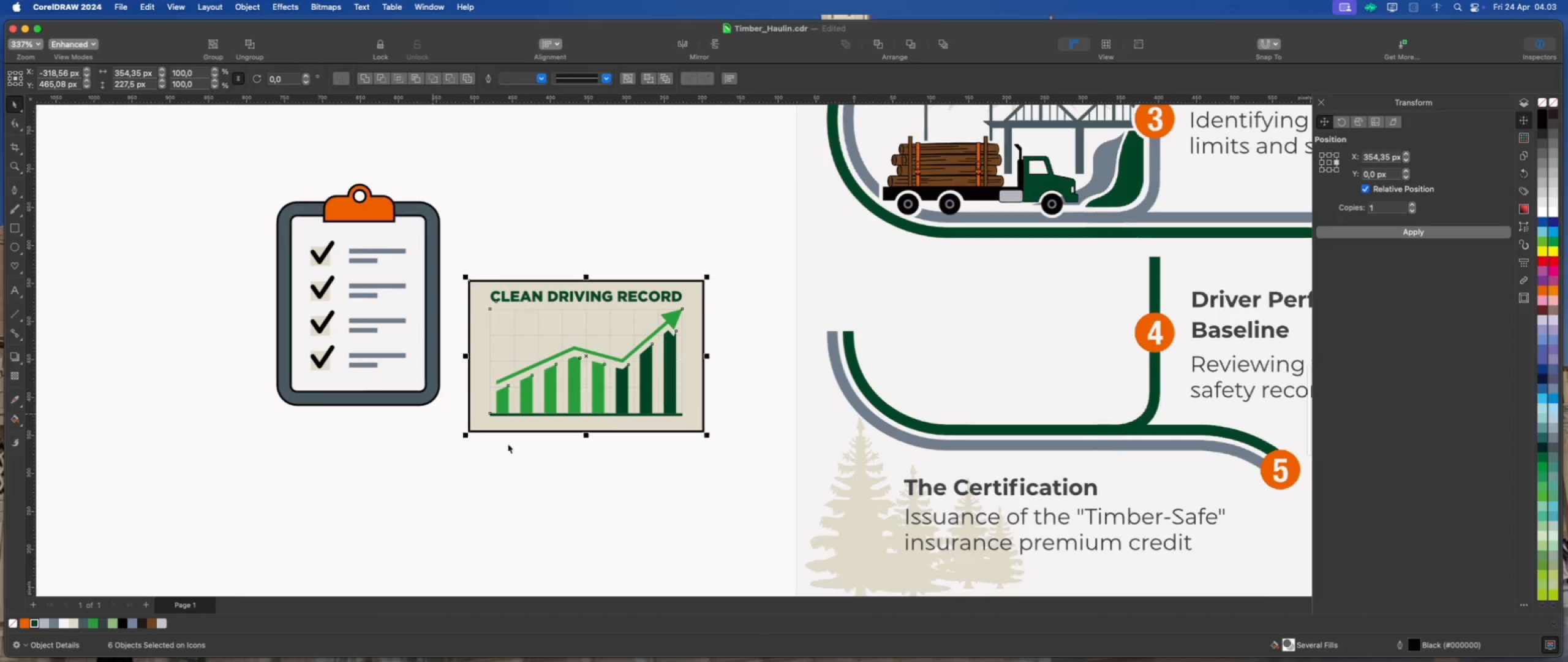 
left_click([527, 447])
 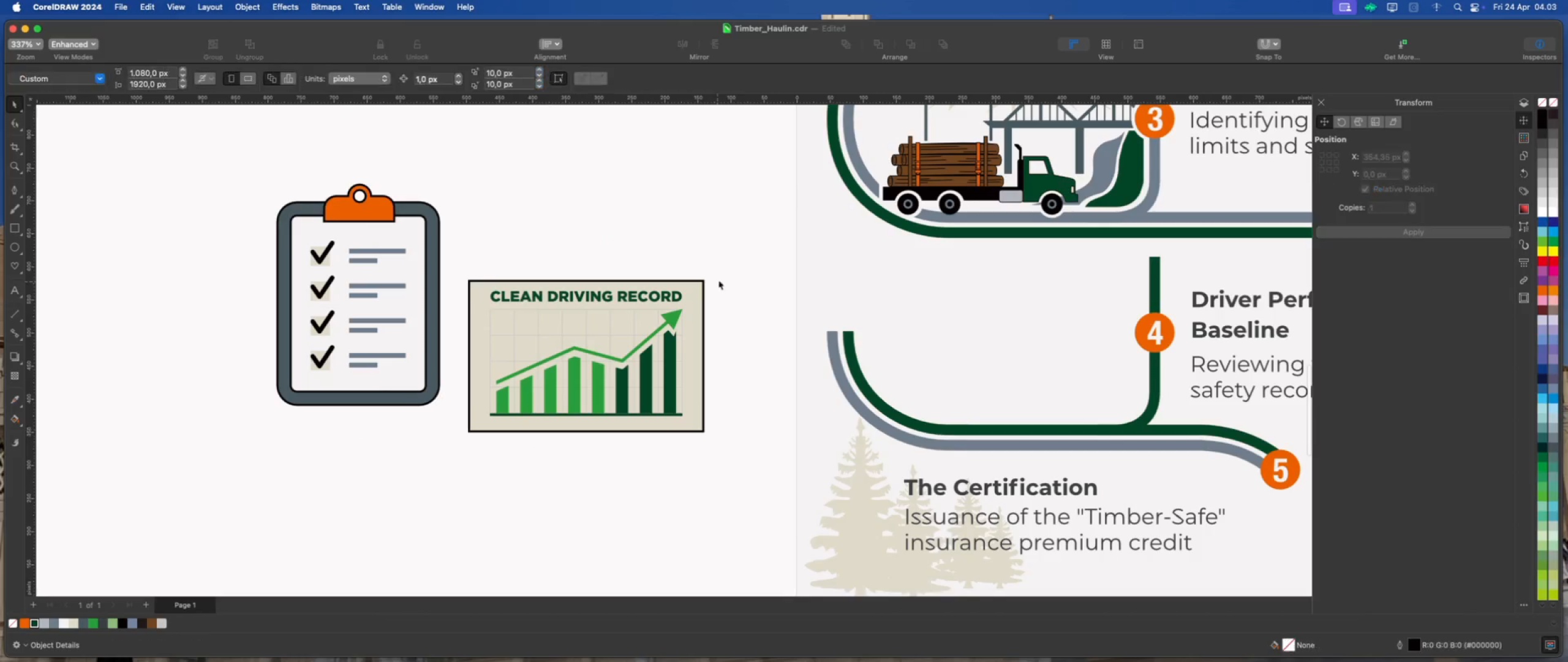 
left_click_drag(start_coordinate=[735, 267], to_coordinate=[458, 454])
 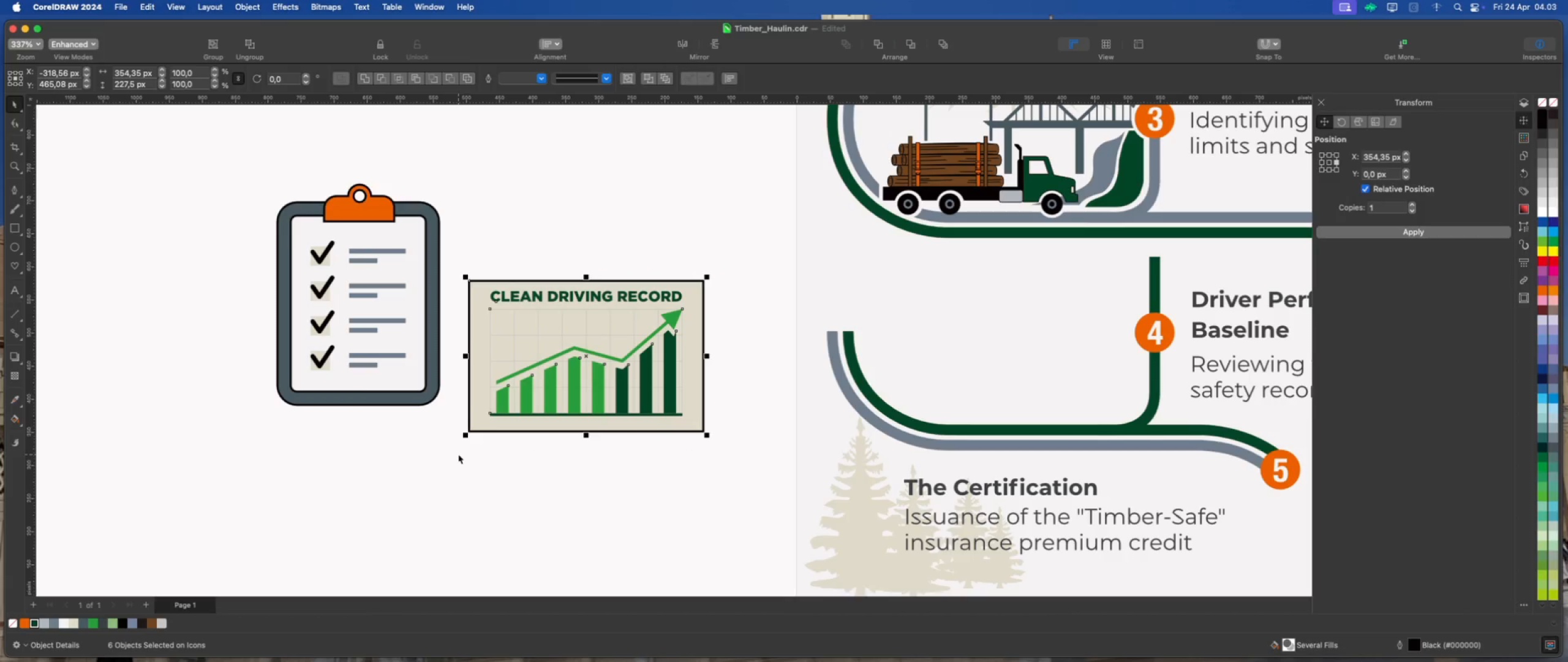 
key(Meta+G)
 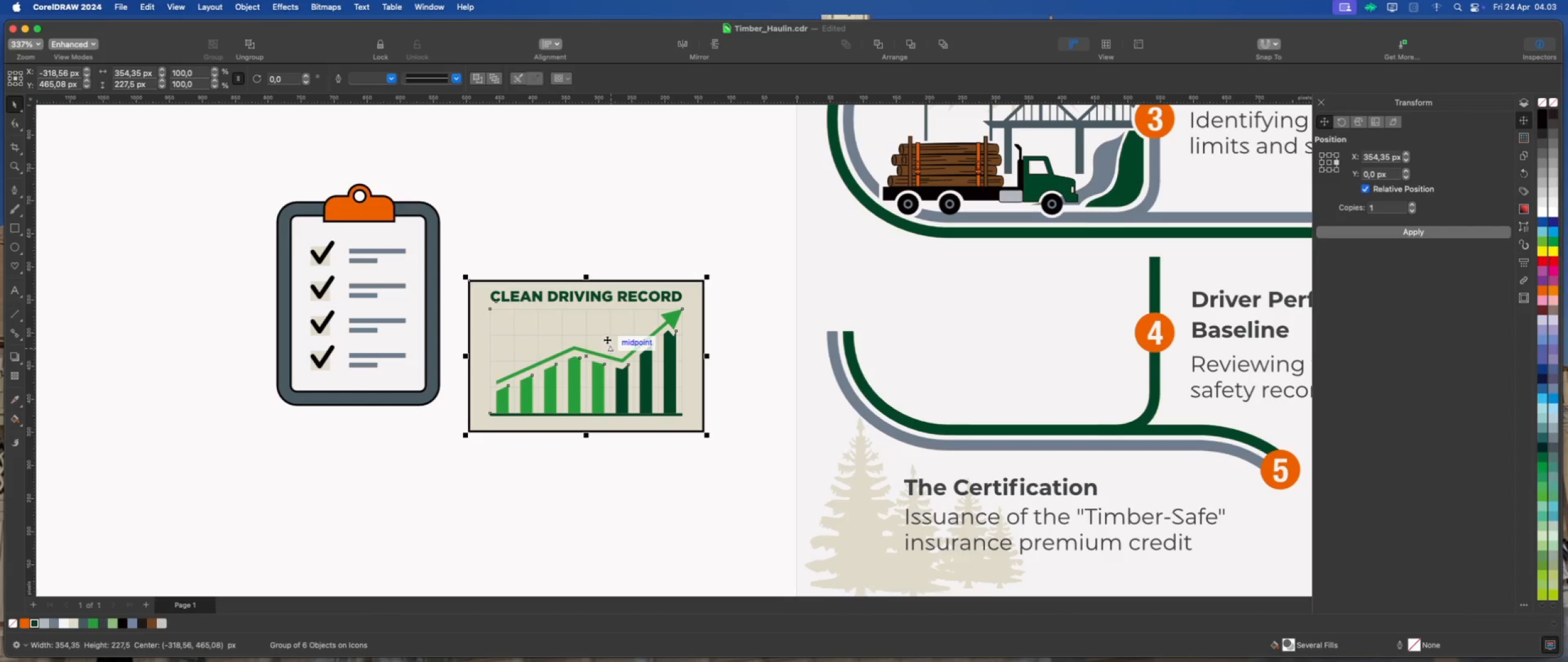 
right_click([607, 340])
 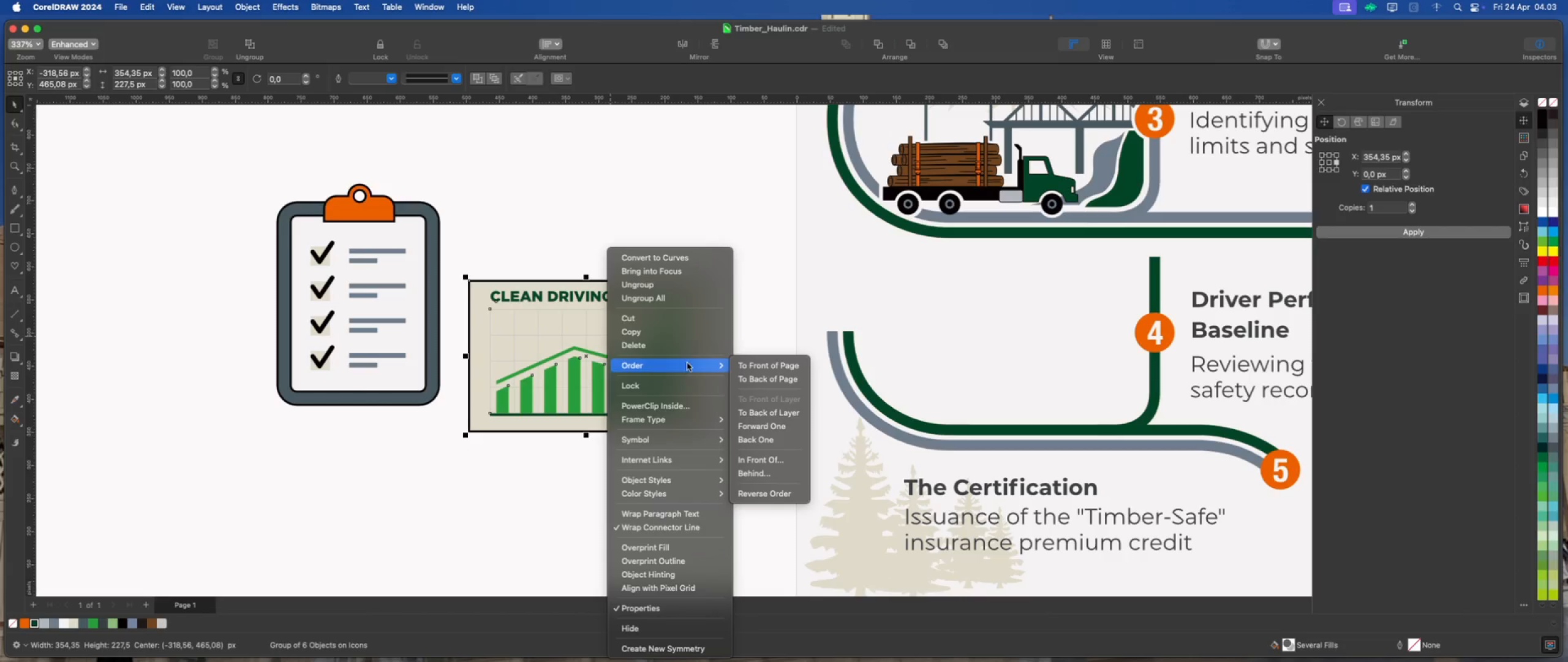 
left_click([743, 363])
 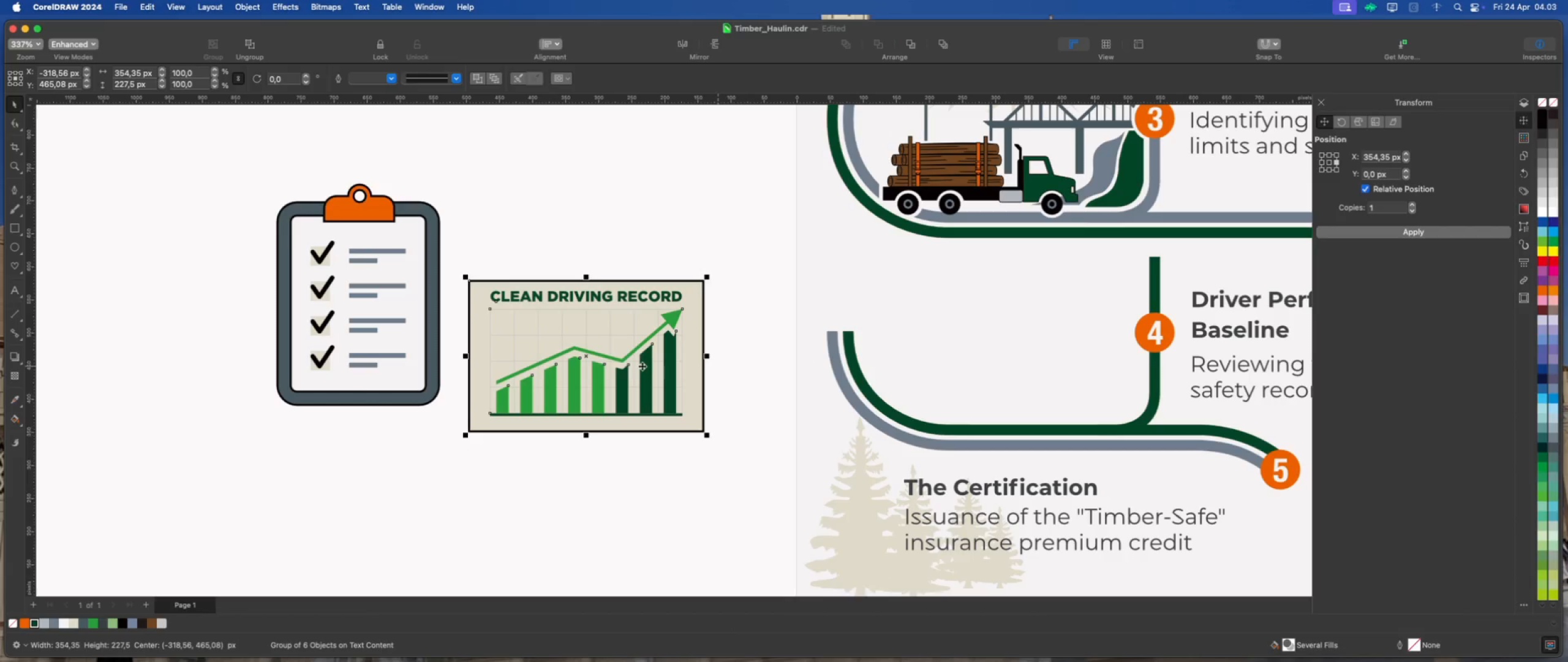 
left_click_drag(start_coordinate=[612, 364], to_coordinate=[635, 365])
 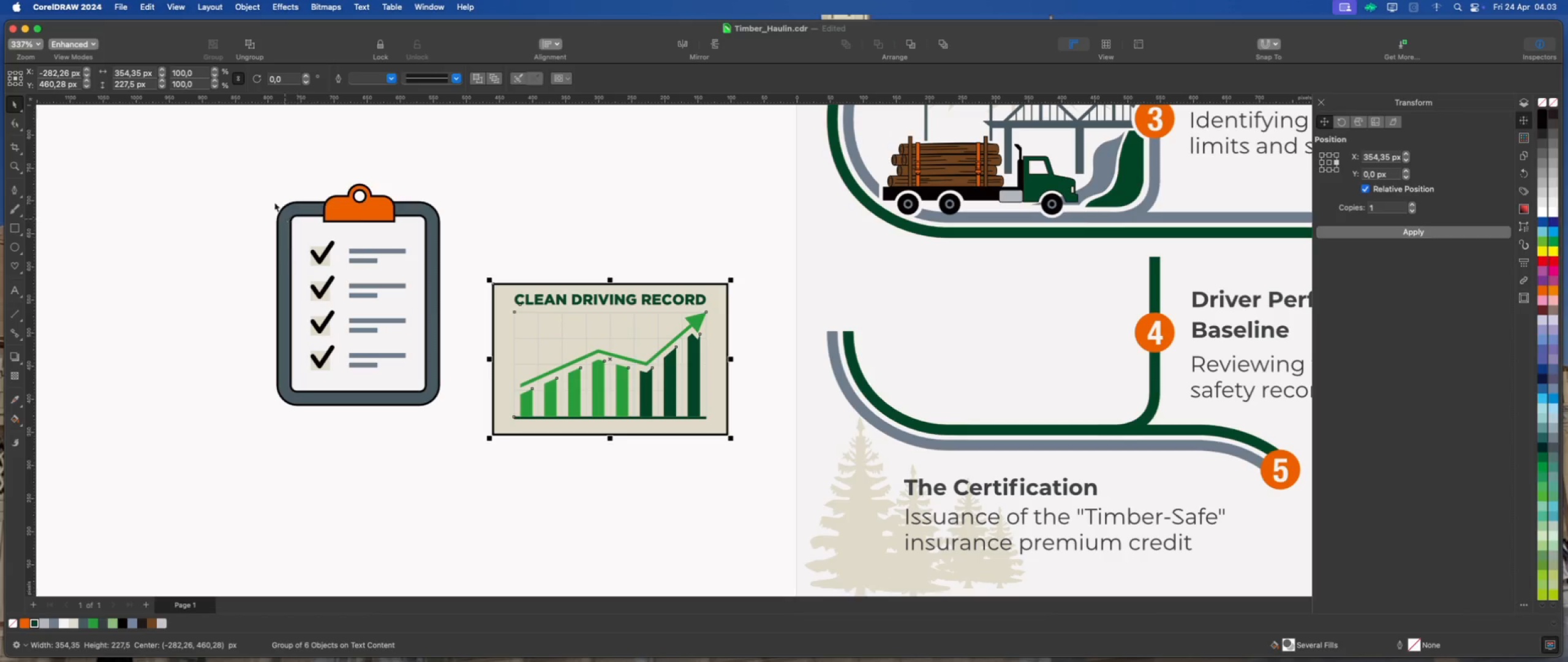 
left_click_drag(start_coordinate=[244, 166], to_coordinate=[464, 432])
 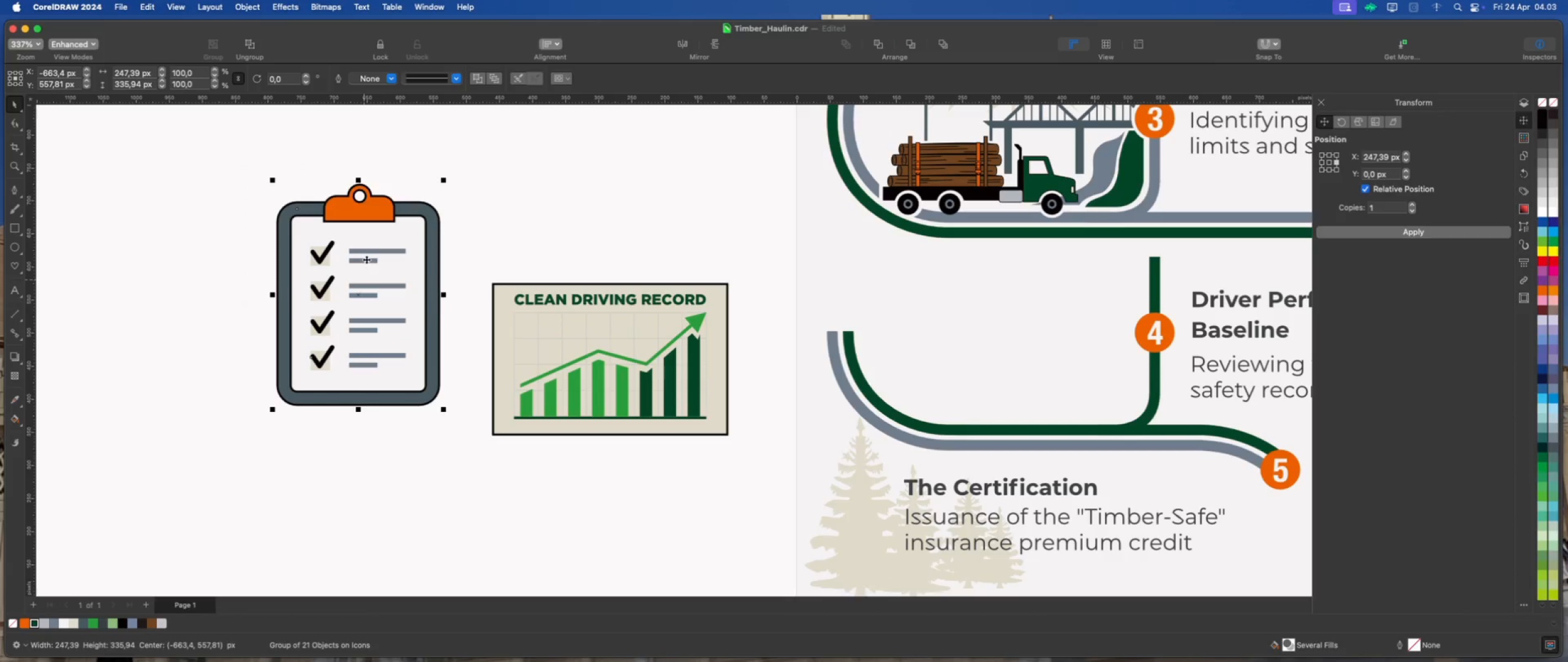 
right_click([369, 253])
 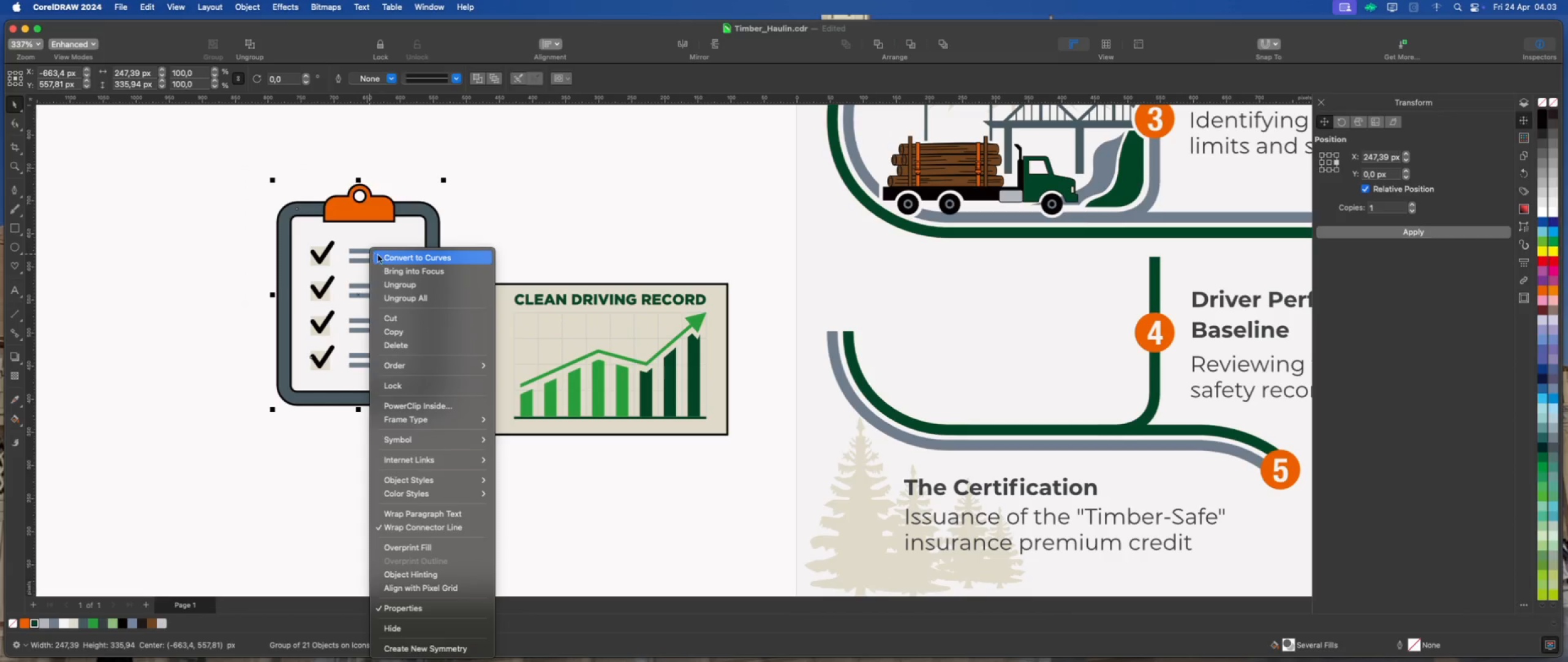 
left_click([391, 257])
 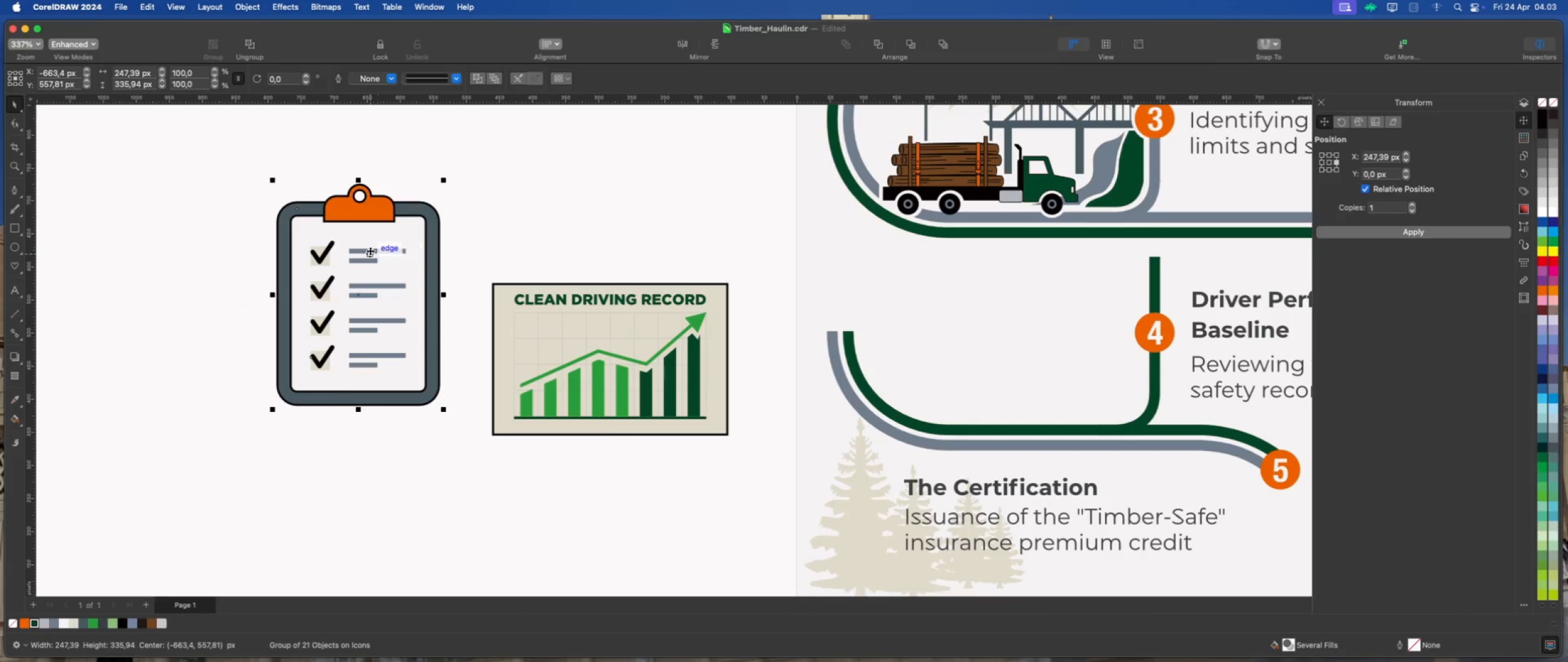 
right_click([370, 251])
 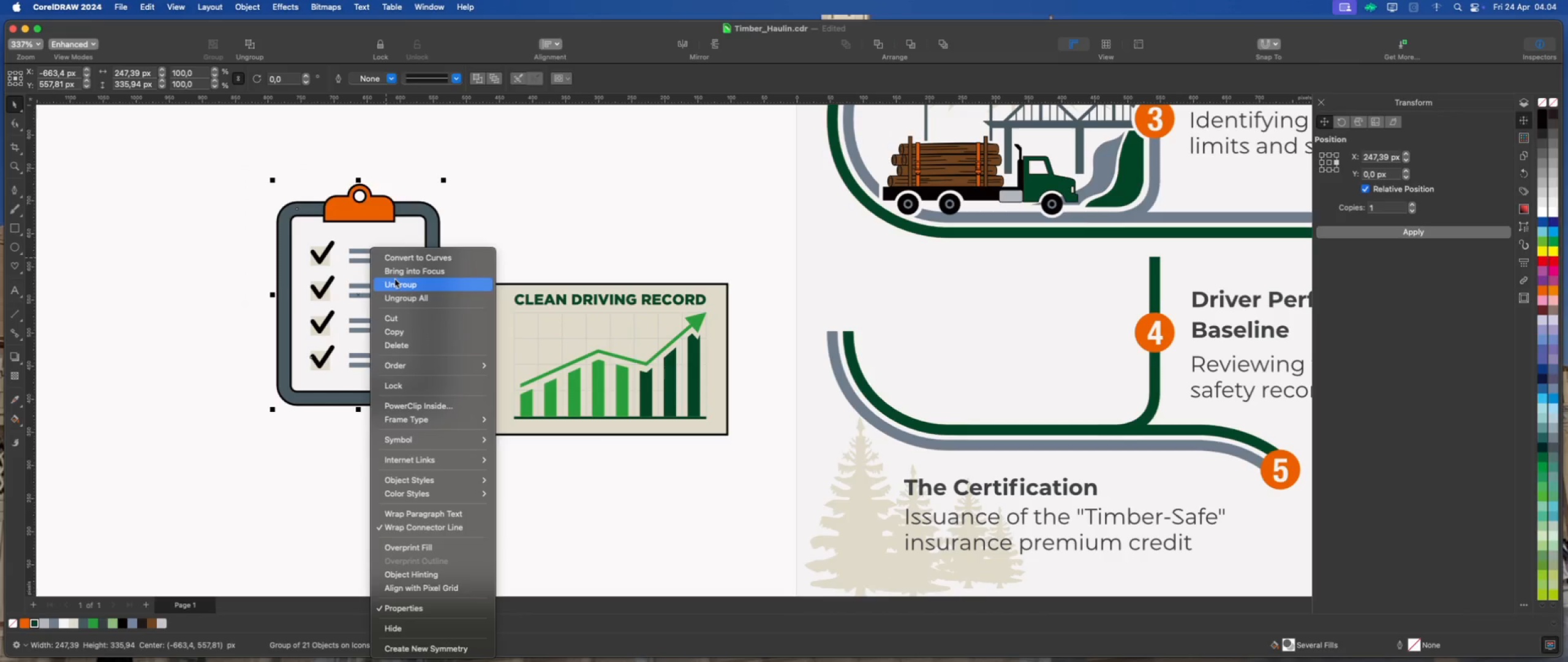 
left_click([466, 222])
 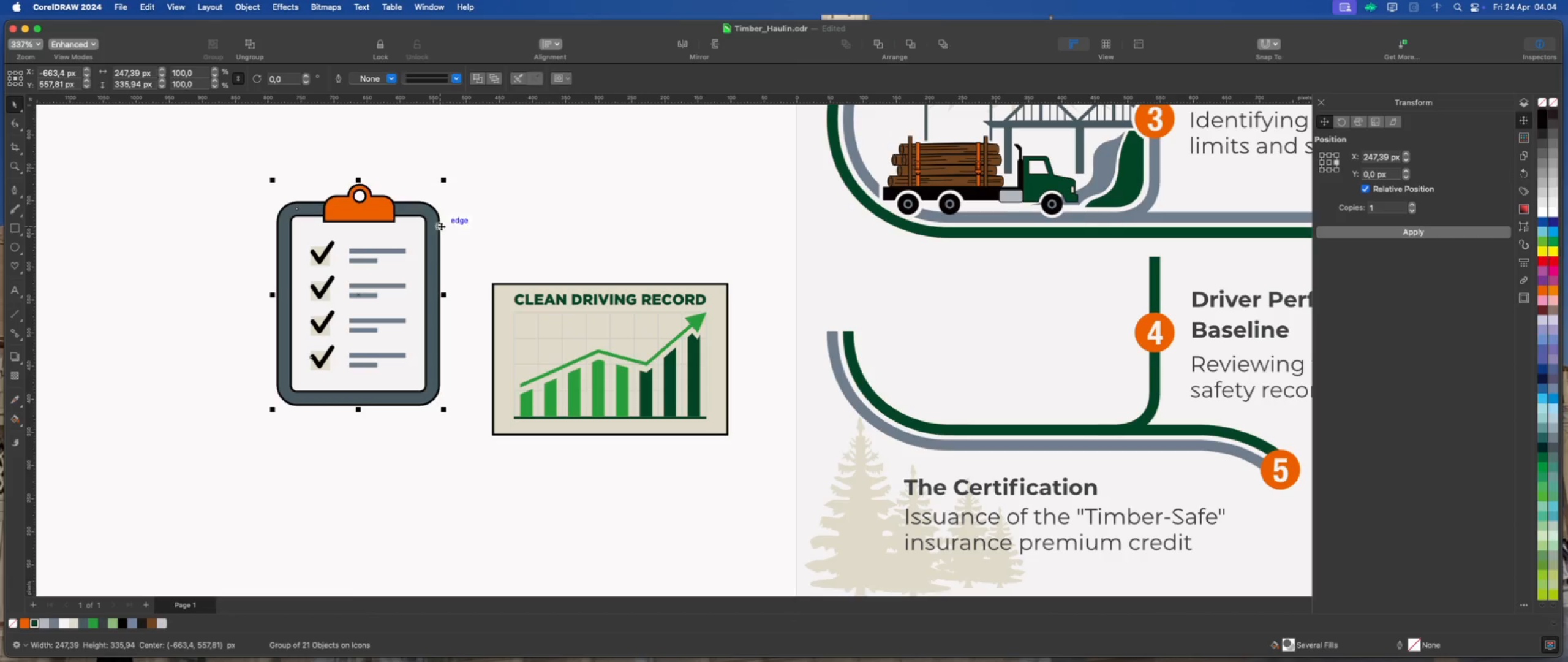 
left_click([479, 226])
 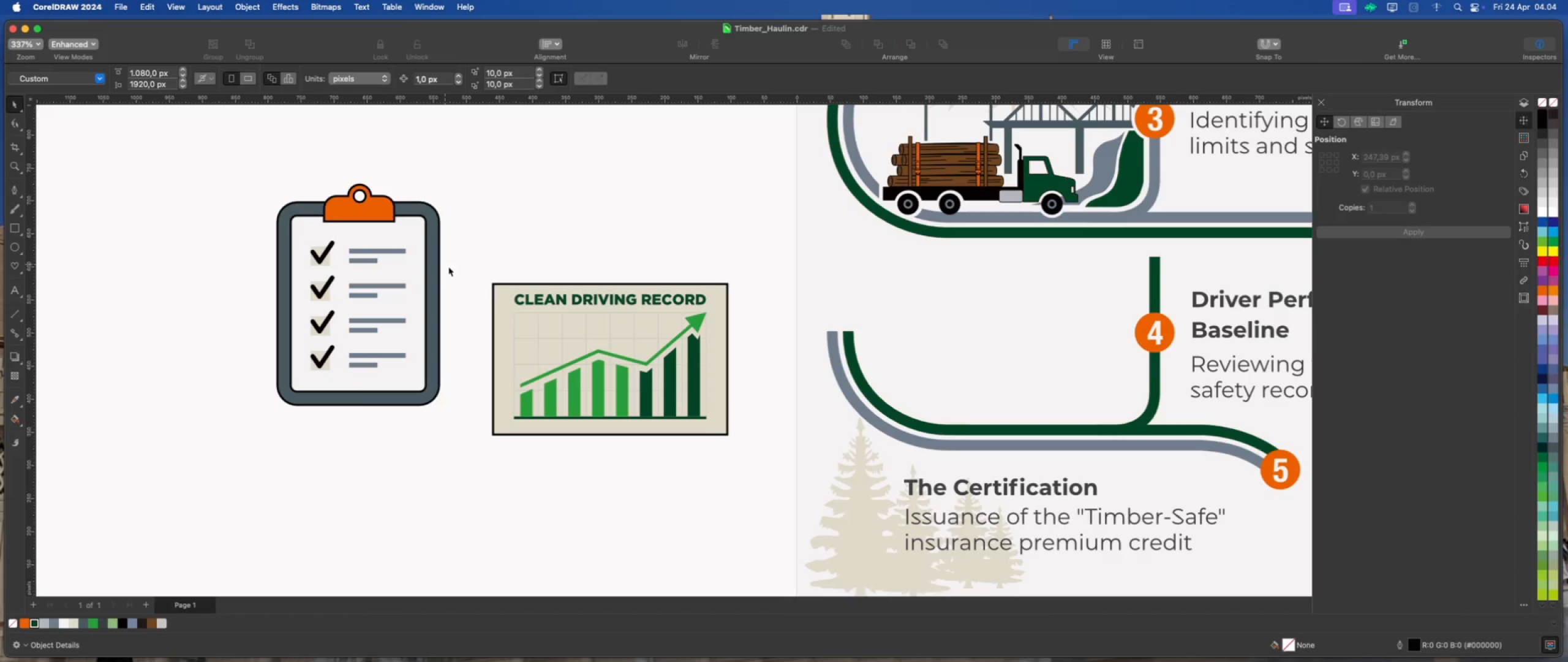 
left_click_drag(start_coordinate=[543, 315], to_coordinate=[527, 300])
 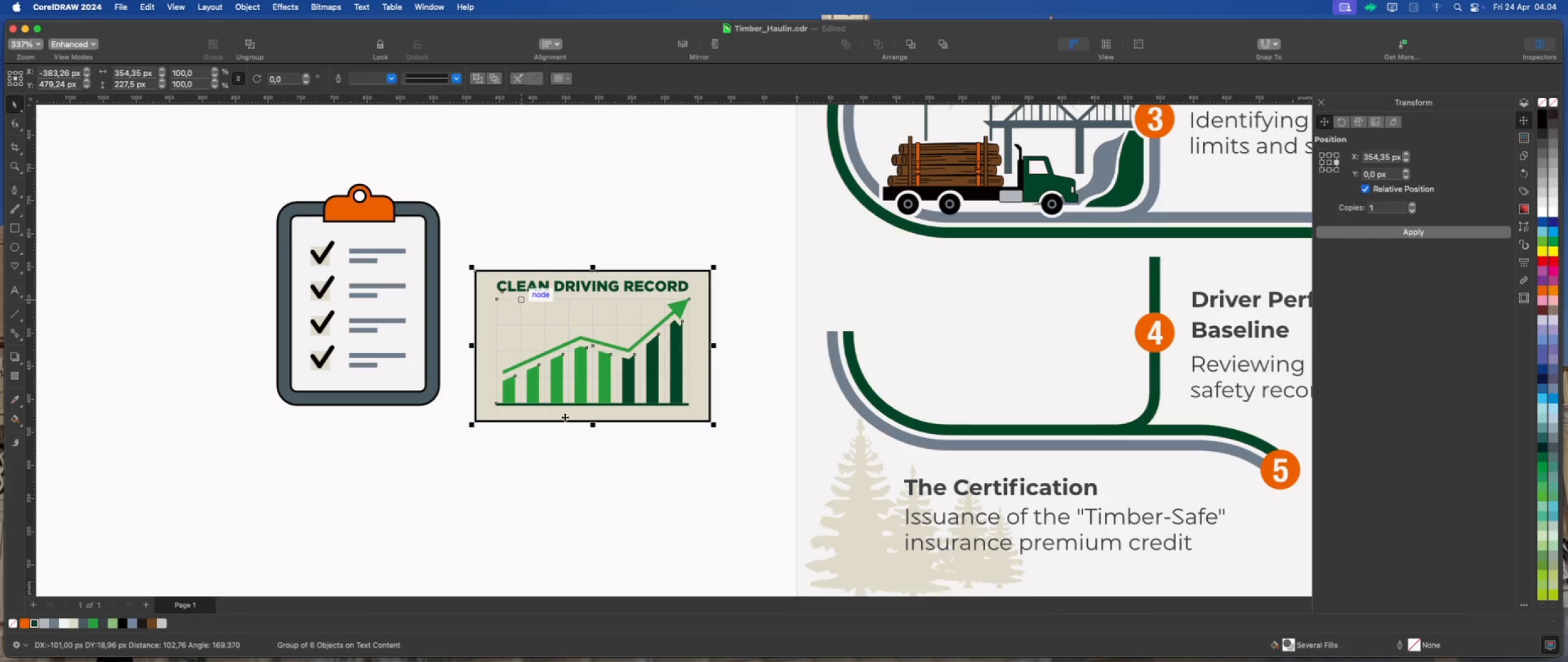 
left_click([638, 470])
 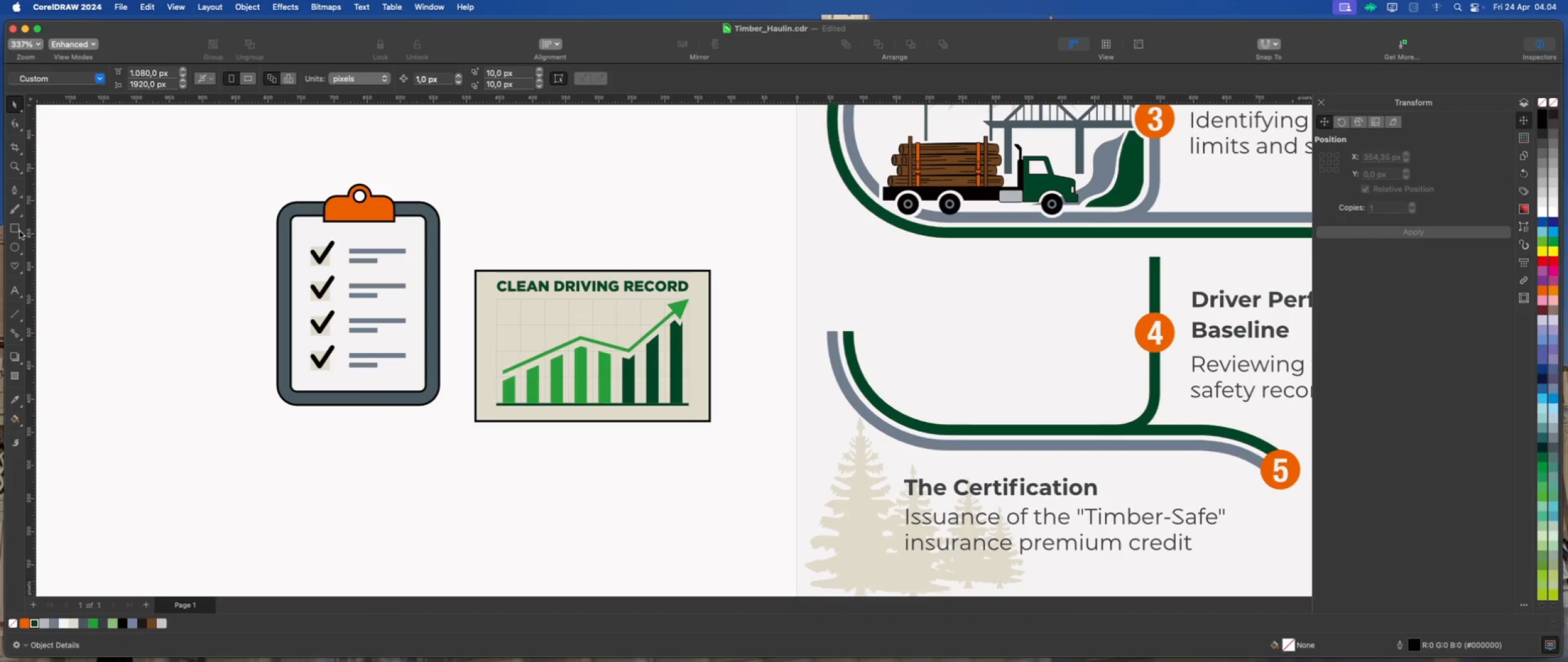 
left_click_drag(start_coordinate=[505, 156], to_coordinate=[692, 259])
 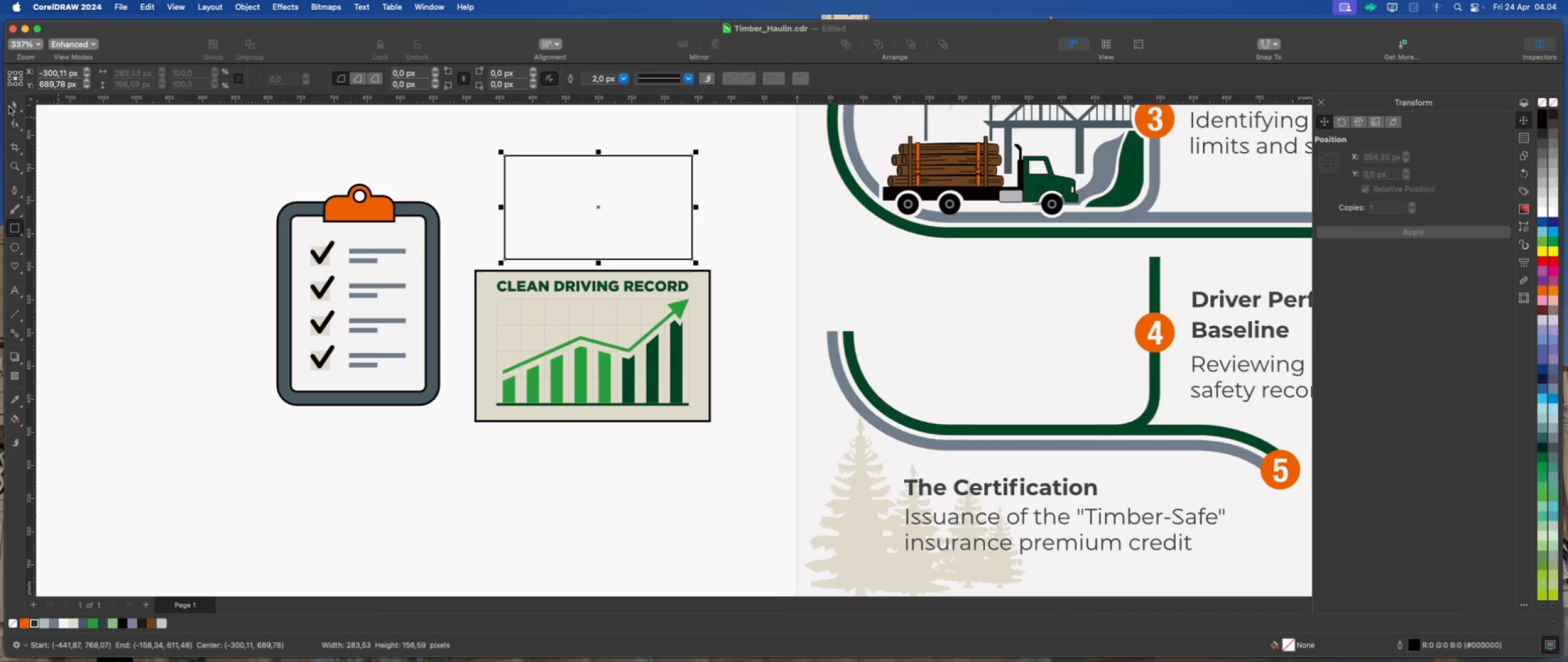 
left_click([15, 118])
 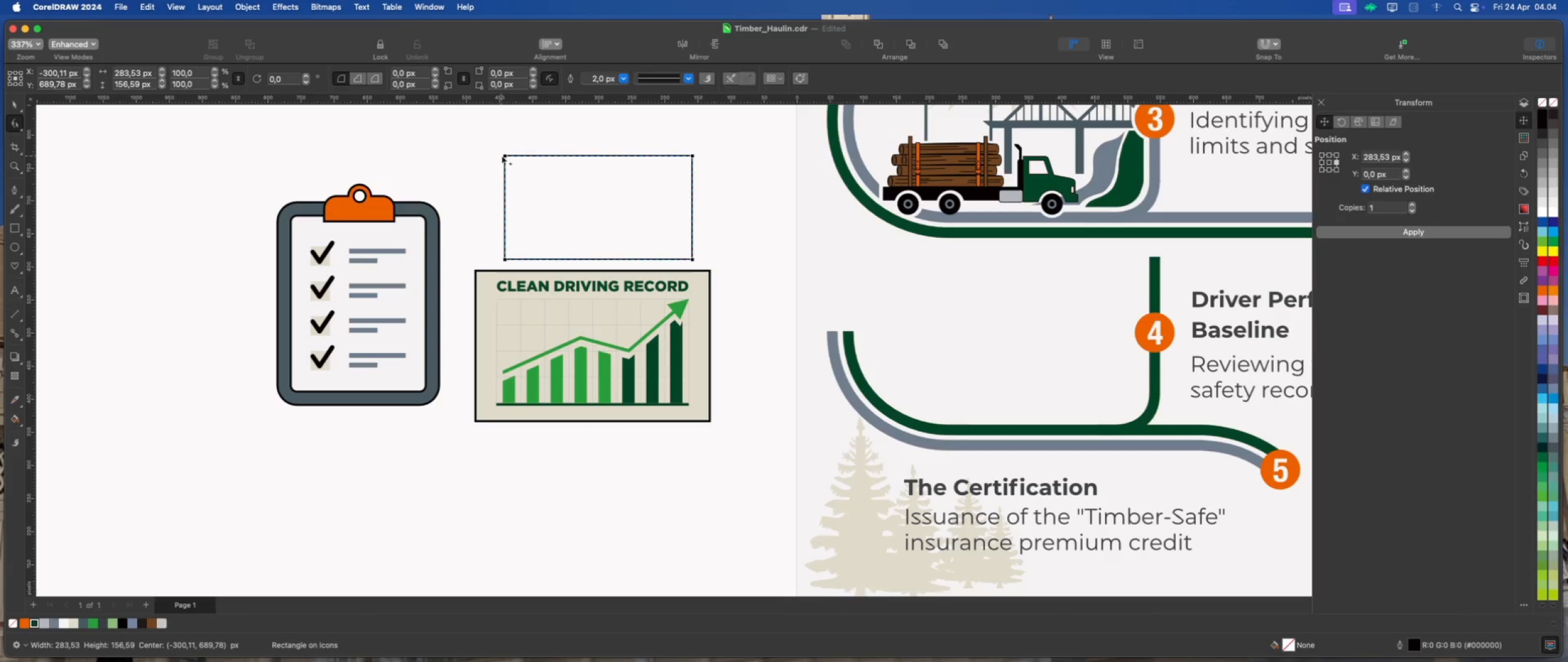 
left_click_drag(start_coordinate=[503, 156], to_coordinate=[503, 167])
 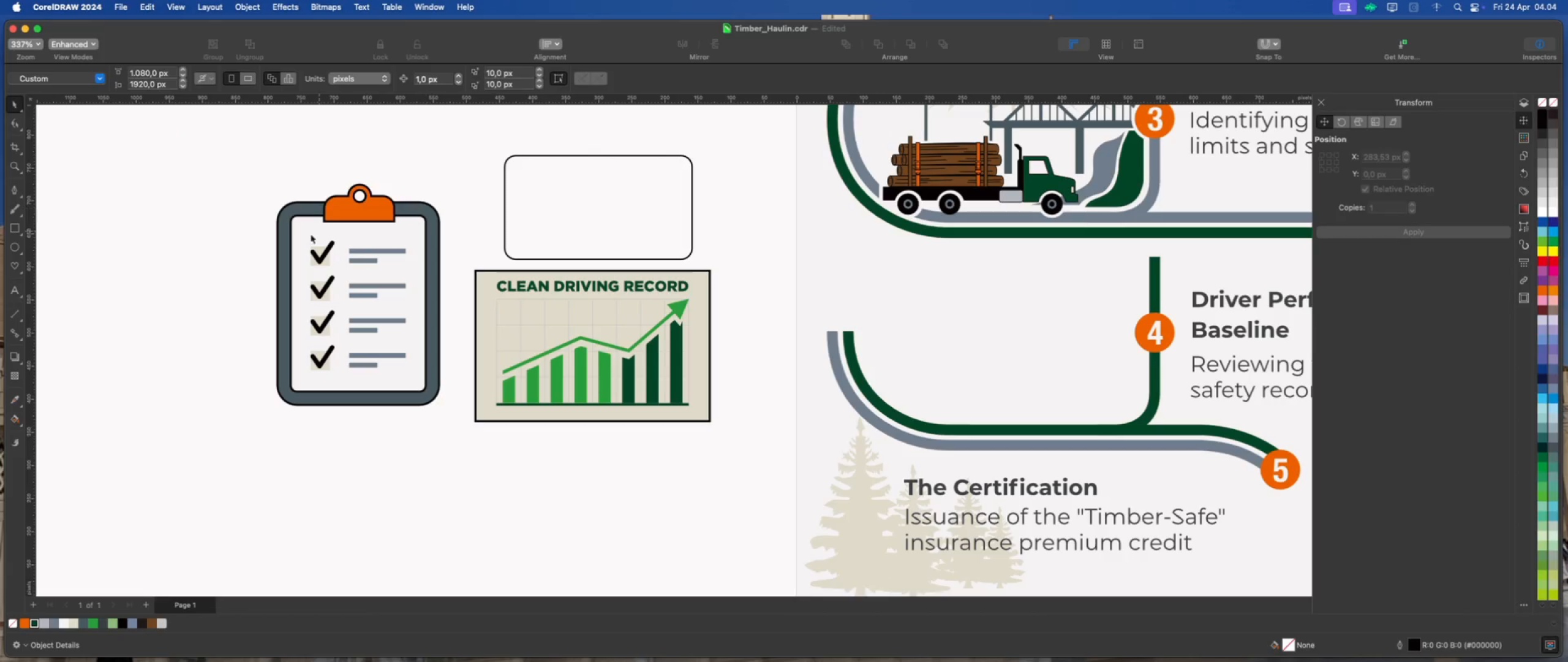 
left_click_drag(start_coordinate=[14, 246], to_coordinate=[19, 246])
 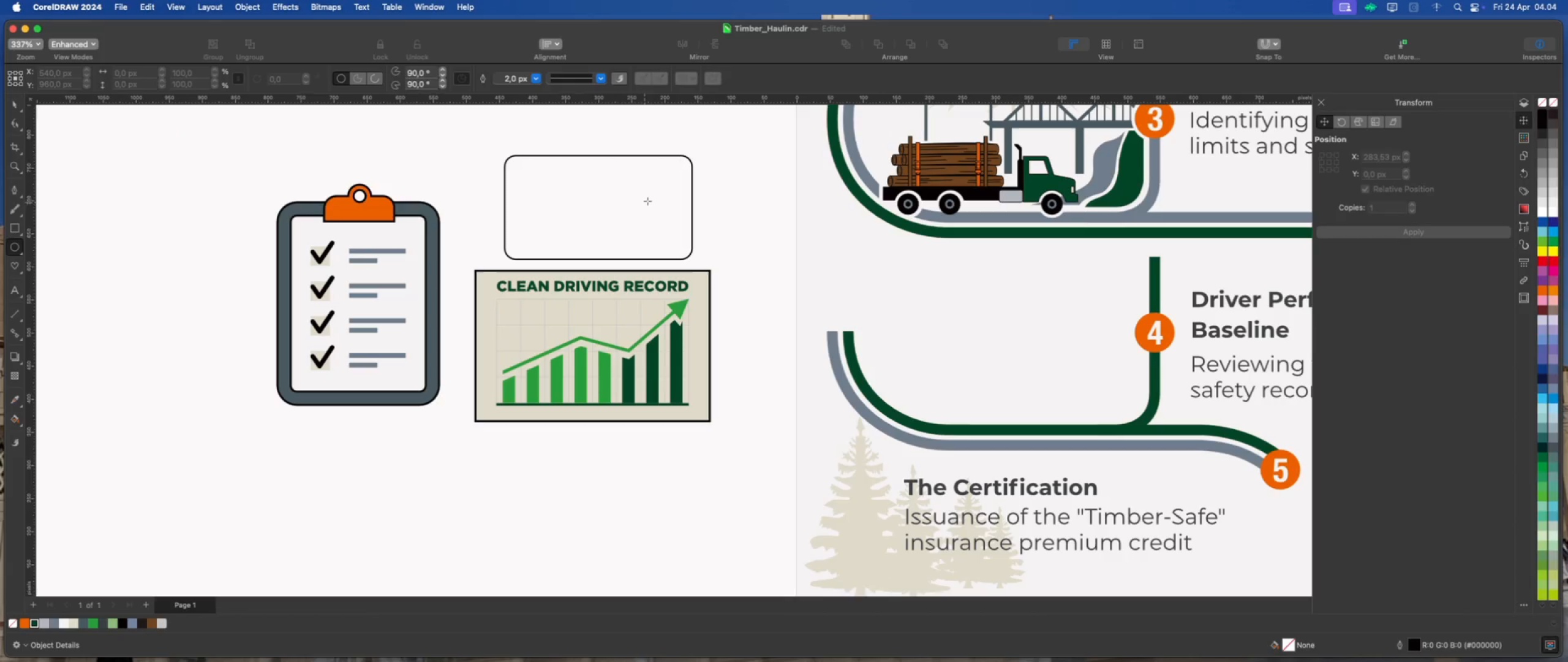 
scroll: coordinate [603, 186], scroll_direction: up, amount: 2.0
 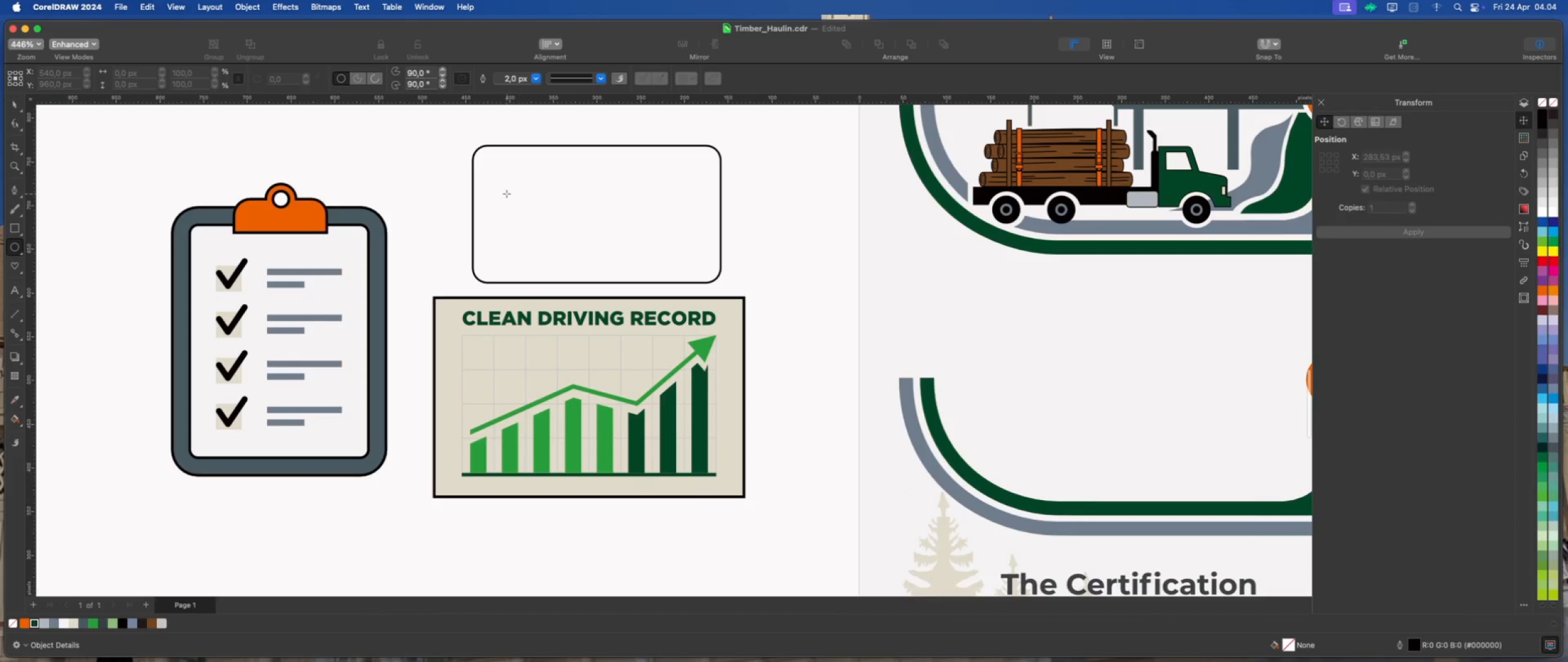 
hold_key(key=CommandLeft, duration=1.83)
left_click_drag(start_coordinate=[513, 165], to_coordinate=[568, 240])
 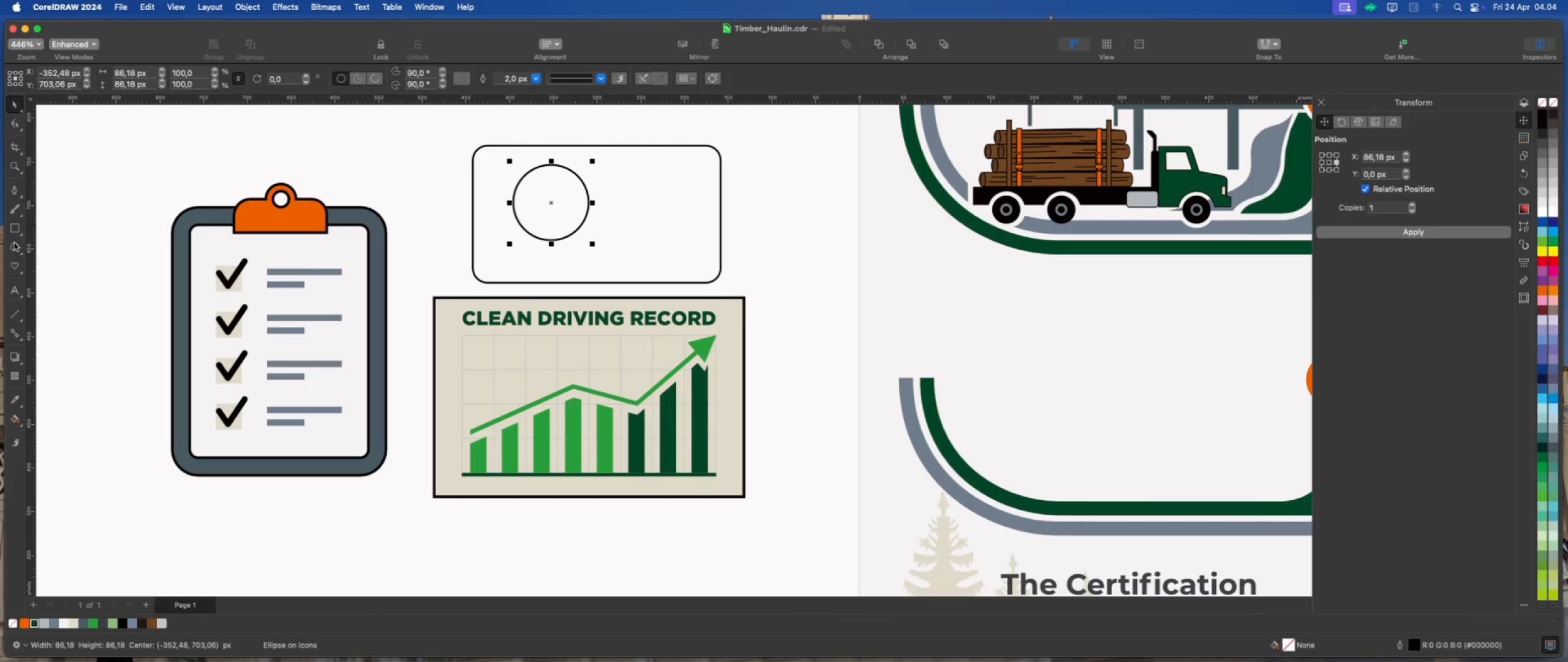 
hold_key(key=CommandLeft, duration=1.51)
left_click_drag(start_coordinate=[541, 180], to_coordinate=[566, 208])
 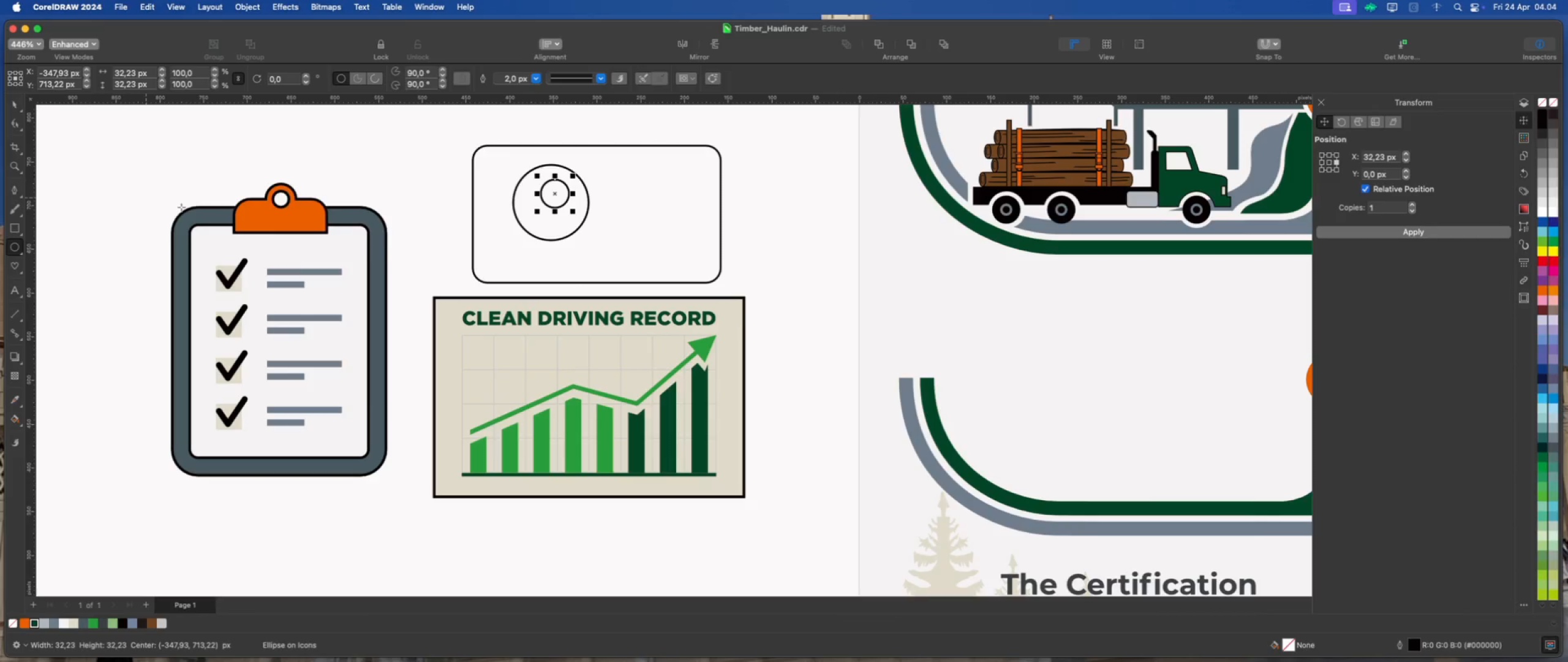 
hold_key(key=CommandLeft, duration=1.21)
left_click_drag(start_coordinate=[512, 222], to_coordinate=[578, 265])
 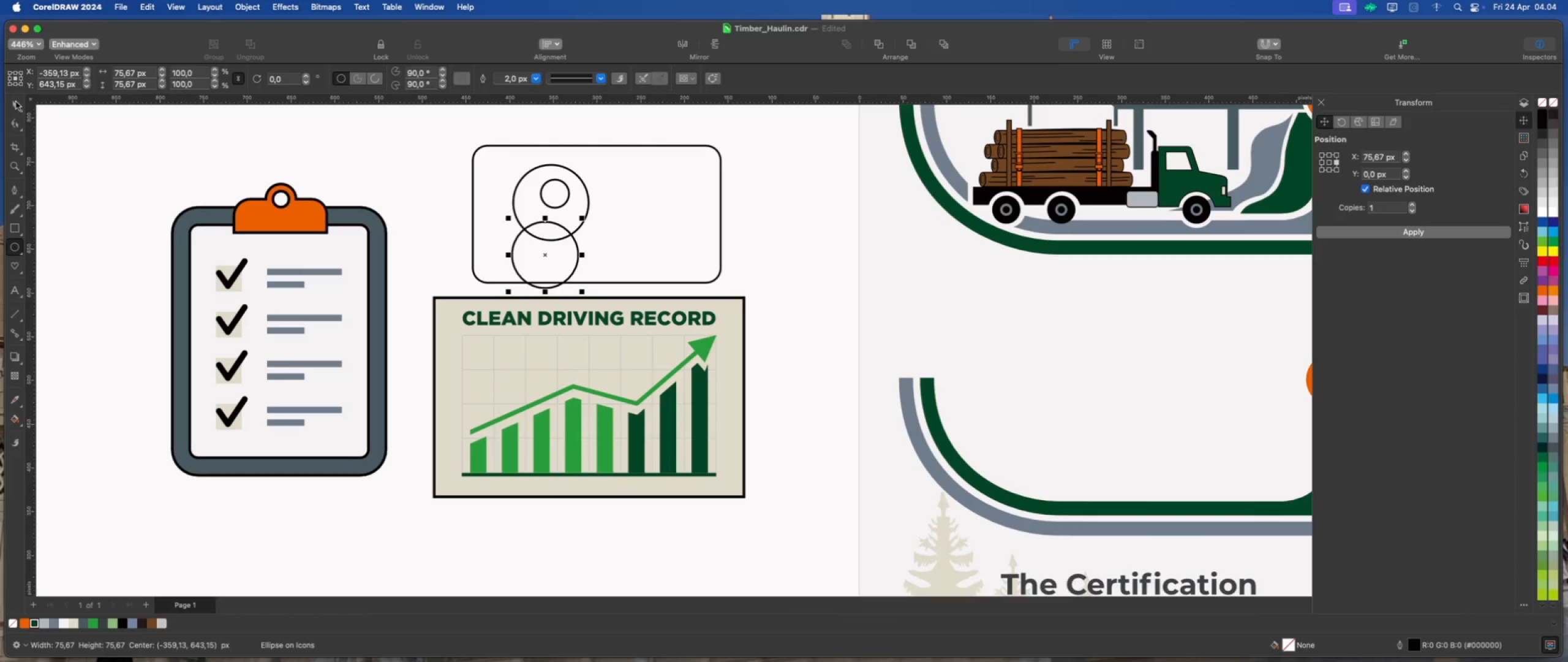 
scroll: coordinate [545, 281], scroll_direction: up, amount: 2.0
 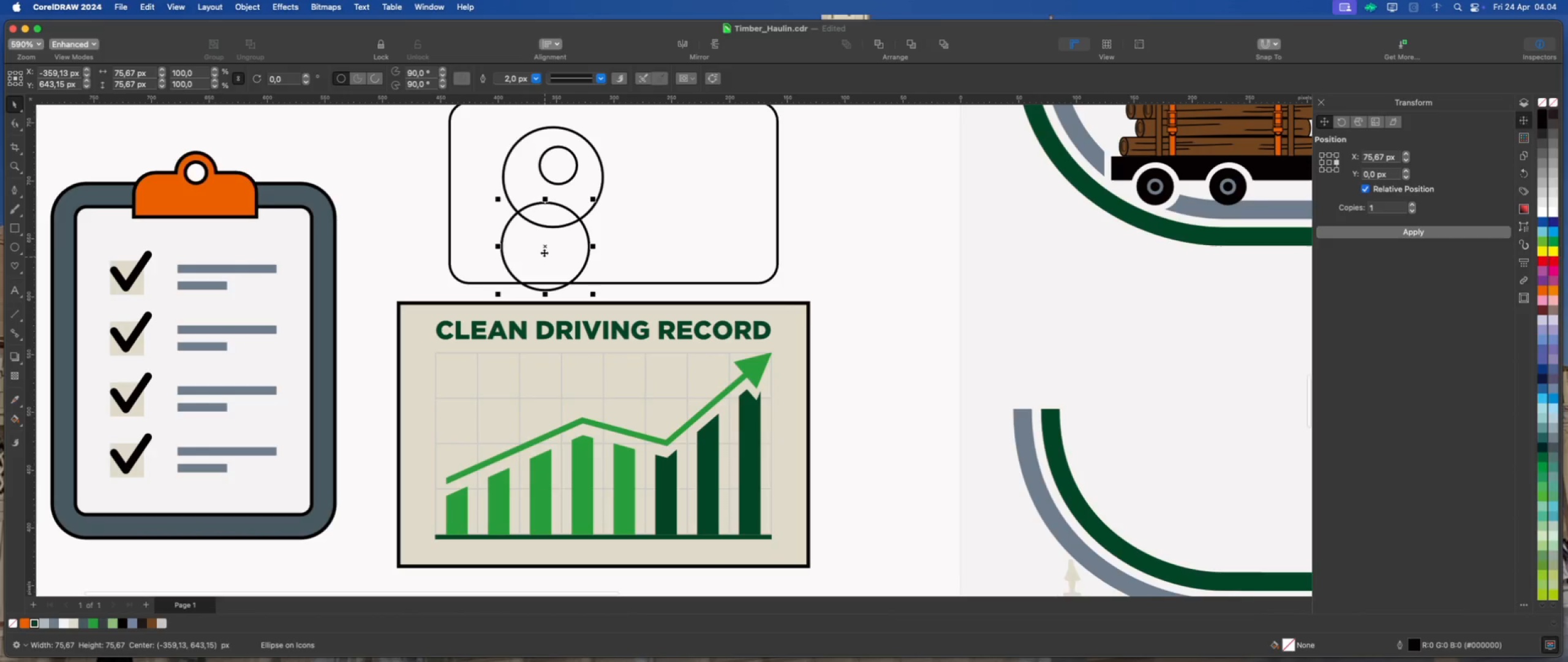 
left_click_drag(start_coordinate=[545, 248], to_coordinate=[553, 225])
 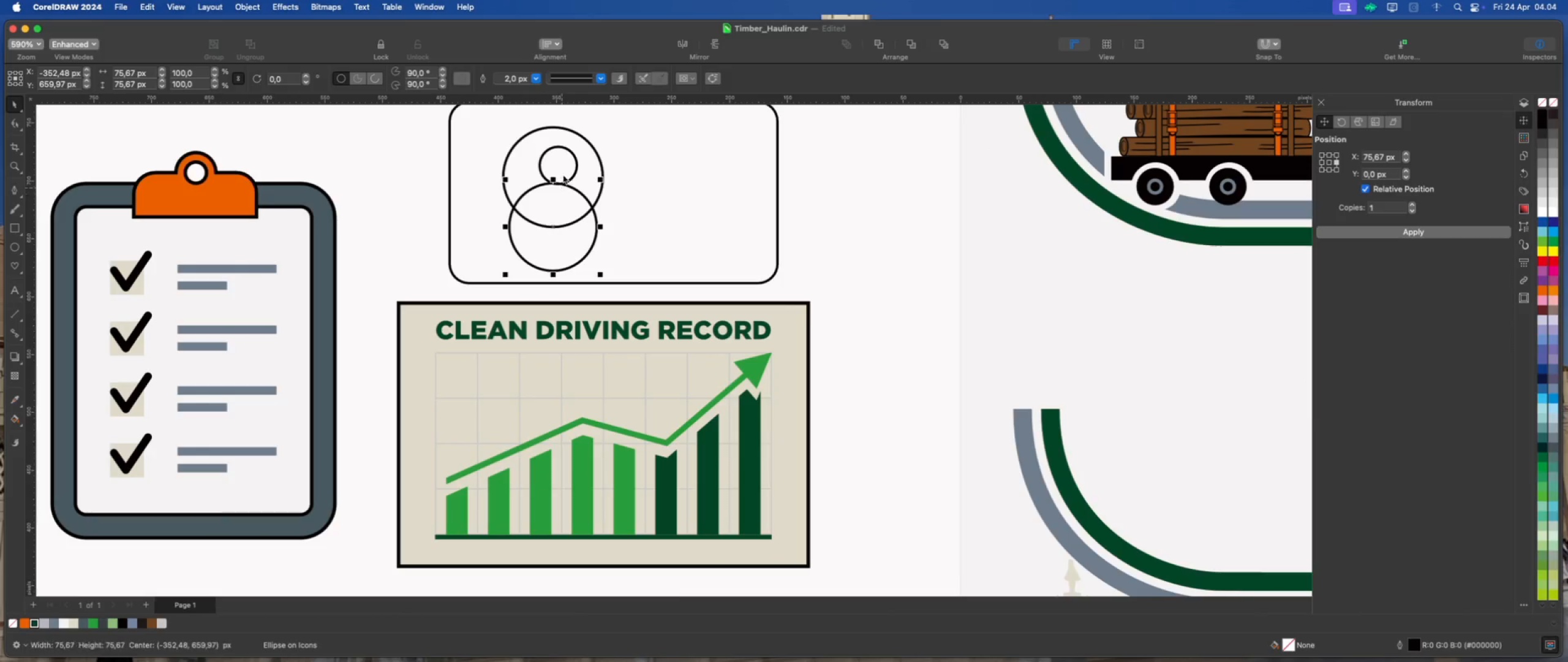 
left_click([562, 167])
 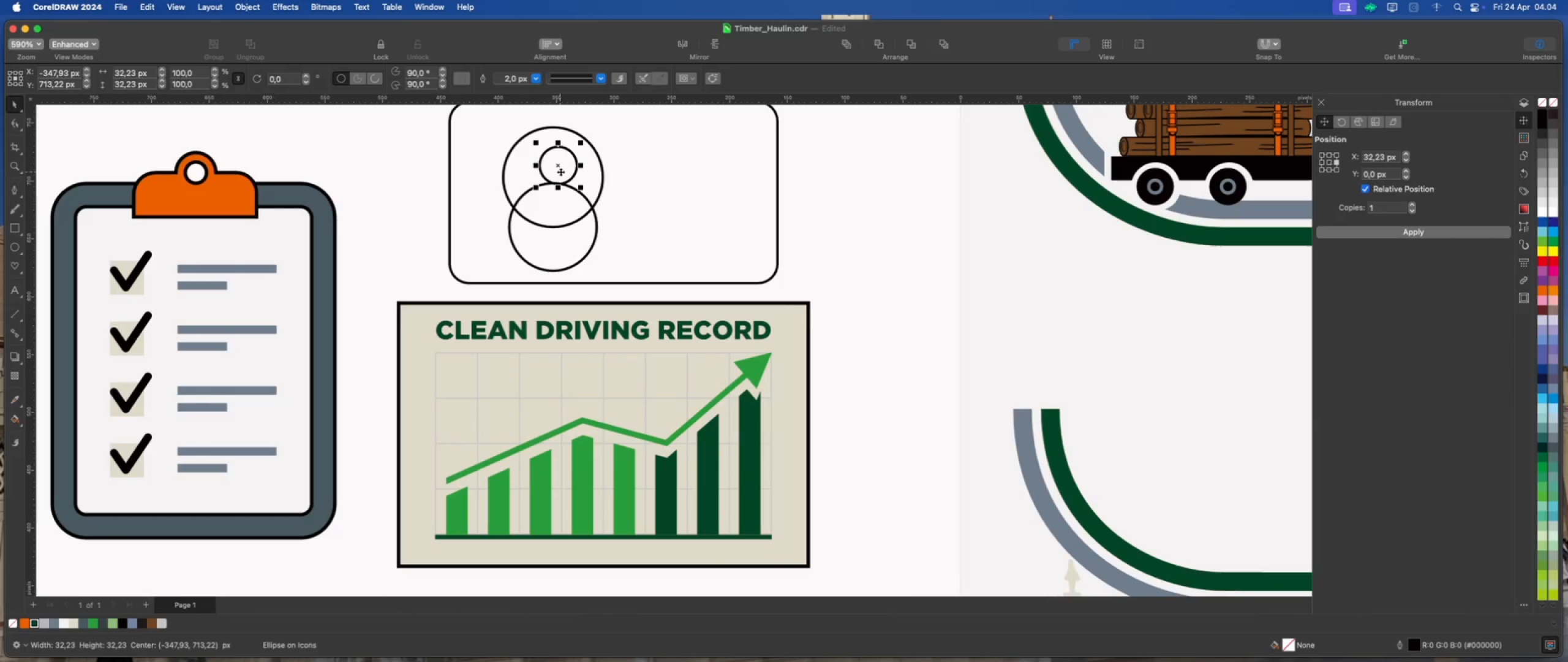 
hold_key(key=ShiftLeft, duration=0.59)
left_click([570, 207])
 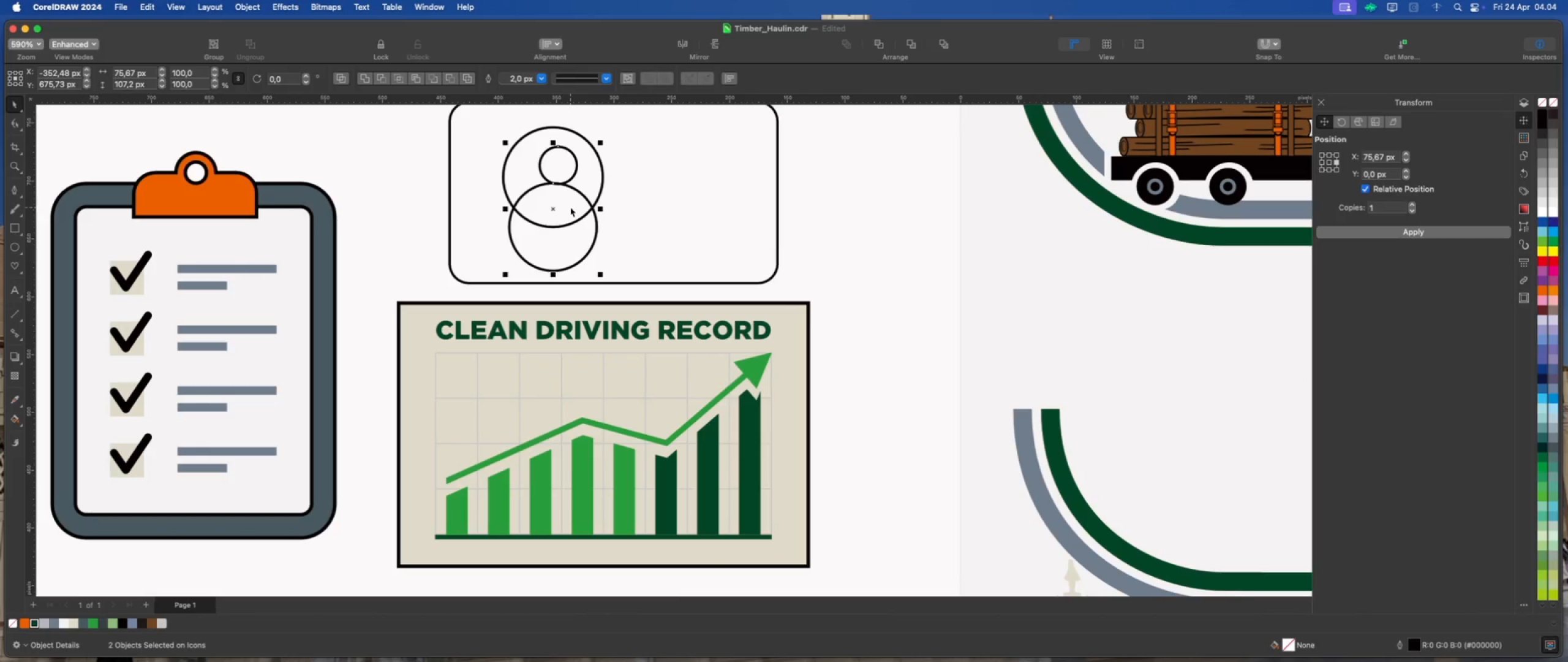 
key(Shift+C)
 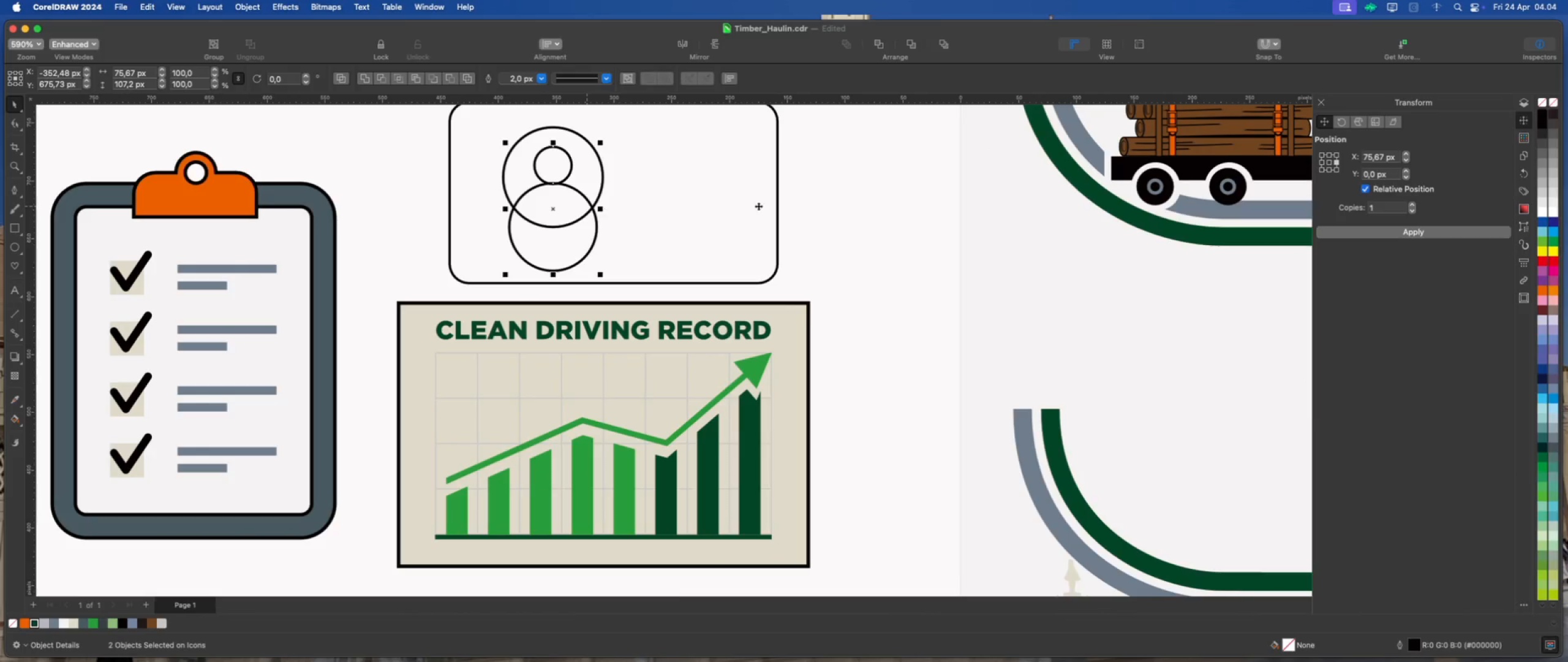 
left_click([840, 206])
 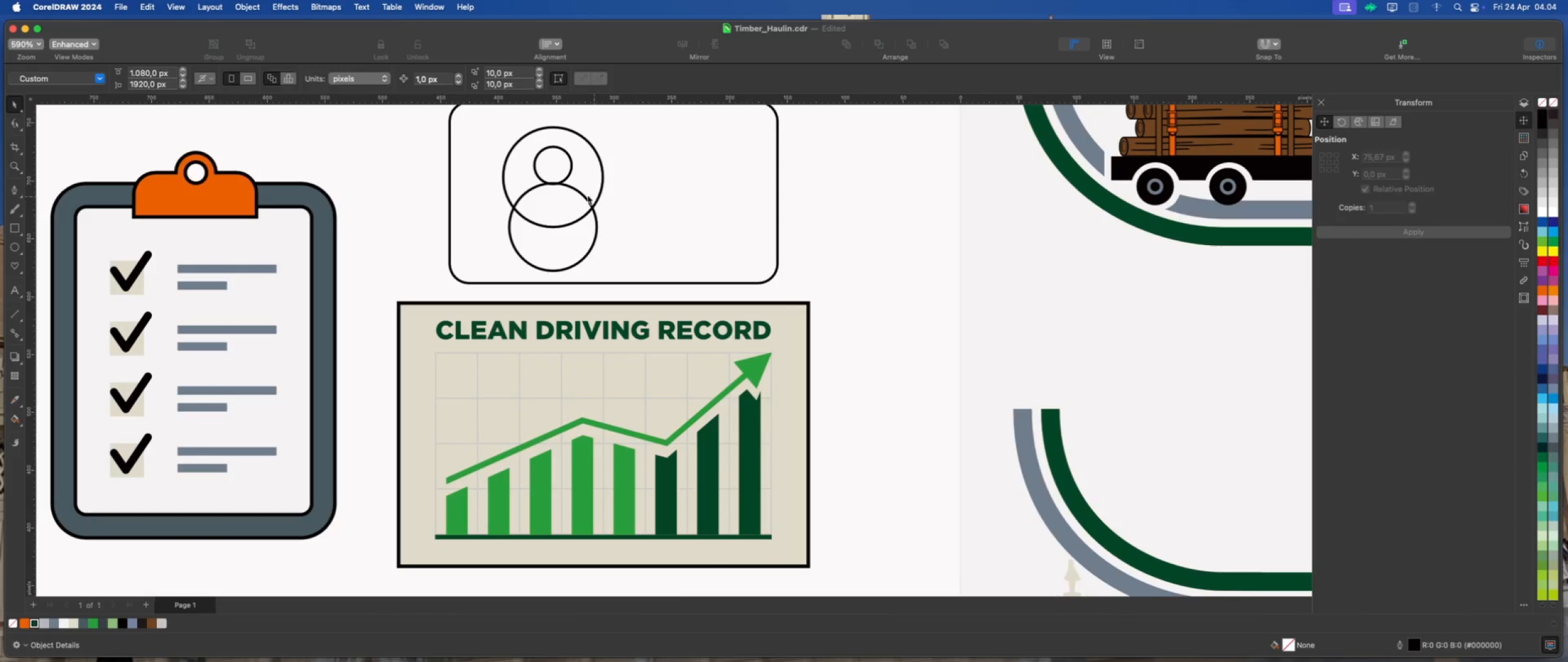 
scroll: coordinate [559, 162], scroll_direction: up, amount: 2.0
 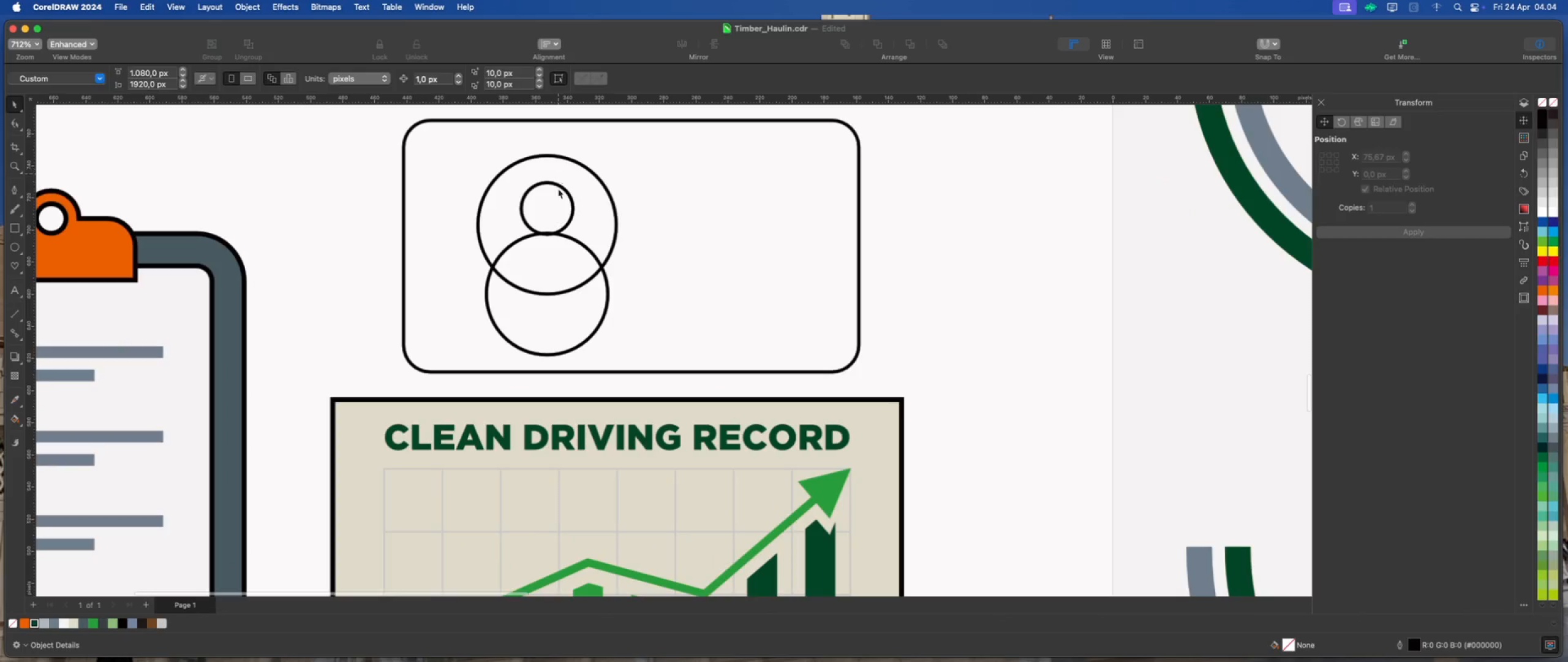 
left_click([556, 200])
 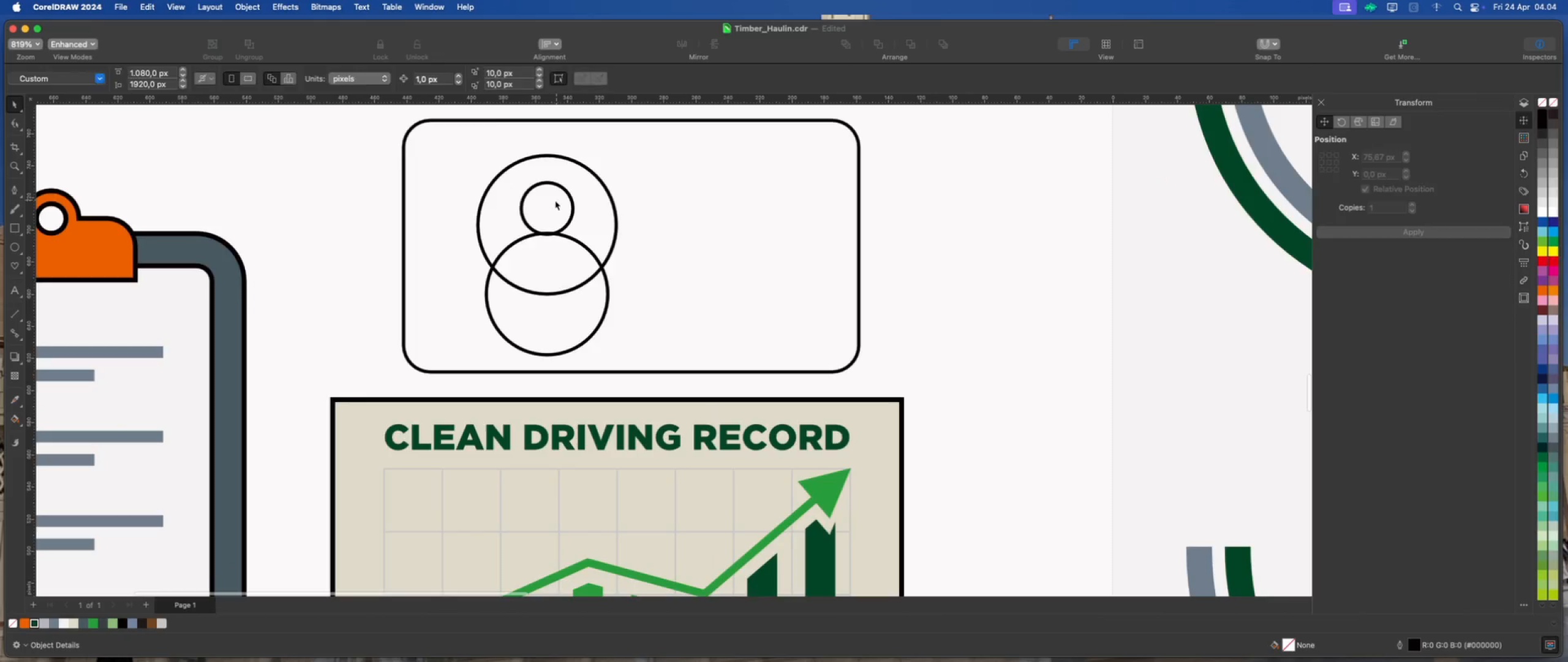 
scroll: coordinate [555, 200], scroll_direction: up, amount: 4.0
 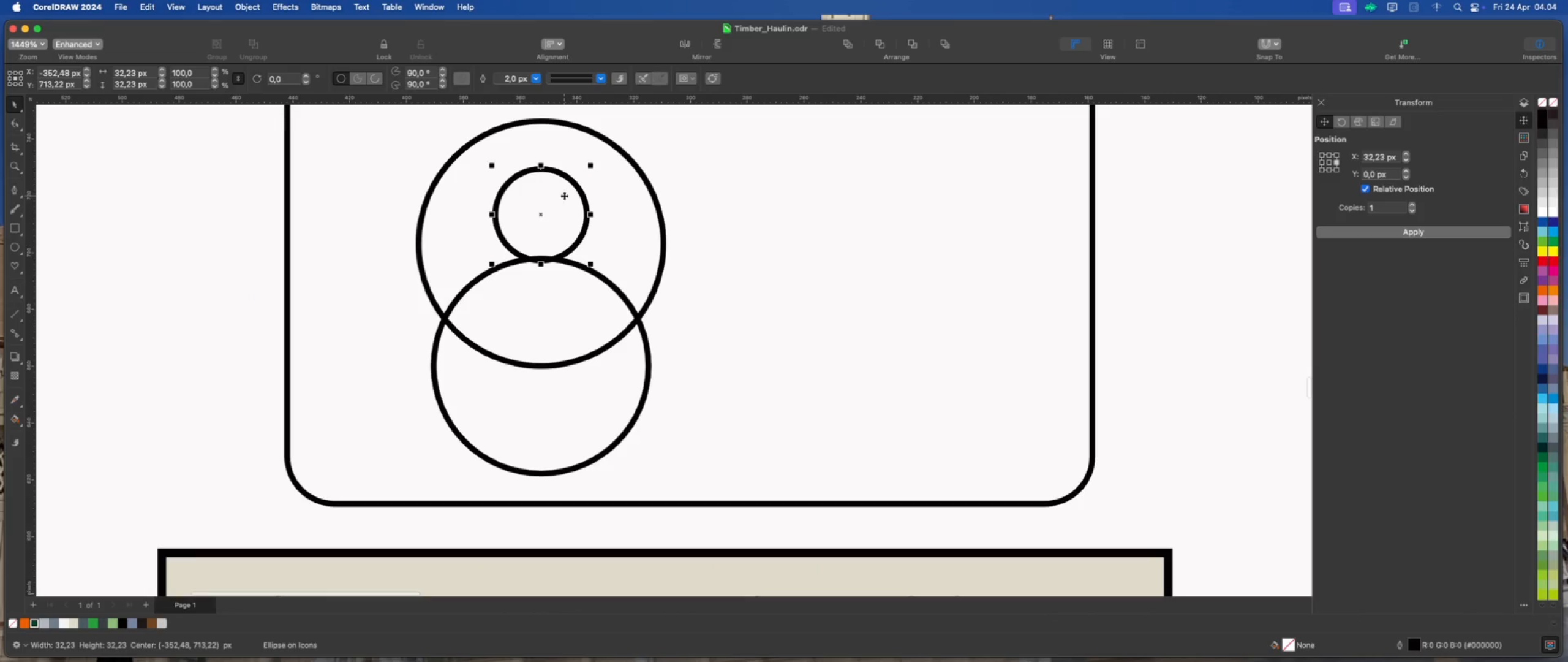 
left_click_drag(start_coordinate=[552, 215], to_coordinate=[554, 200])
 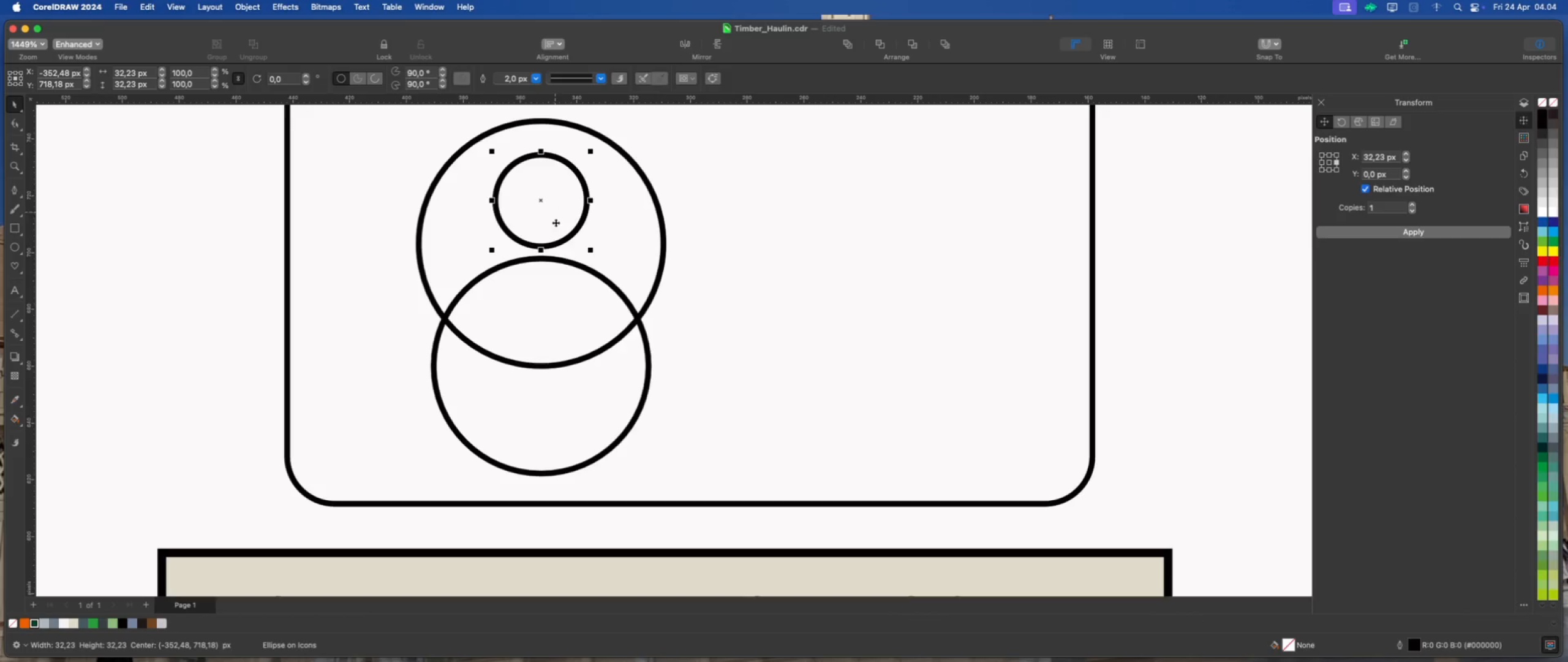 
hold_key(key=ShiftLeft, duration=1.15)
 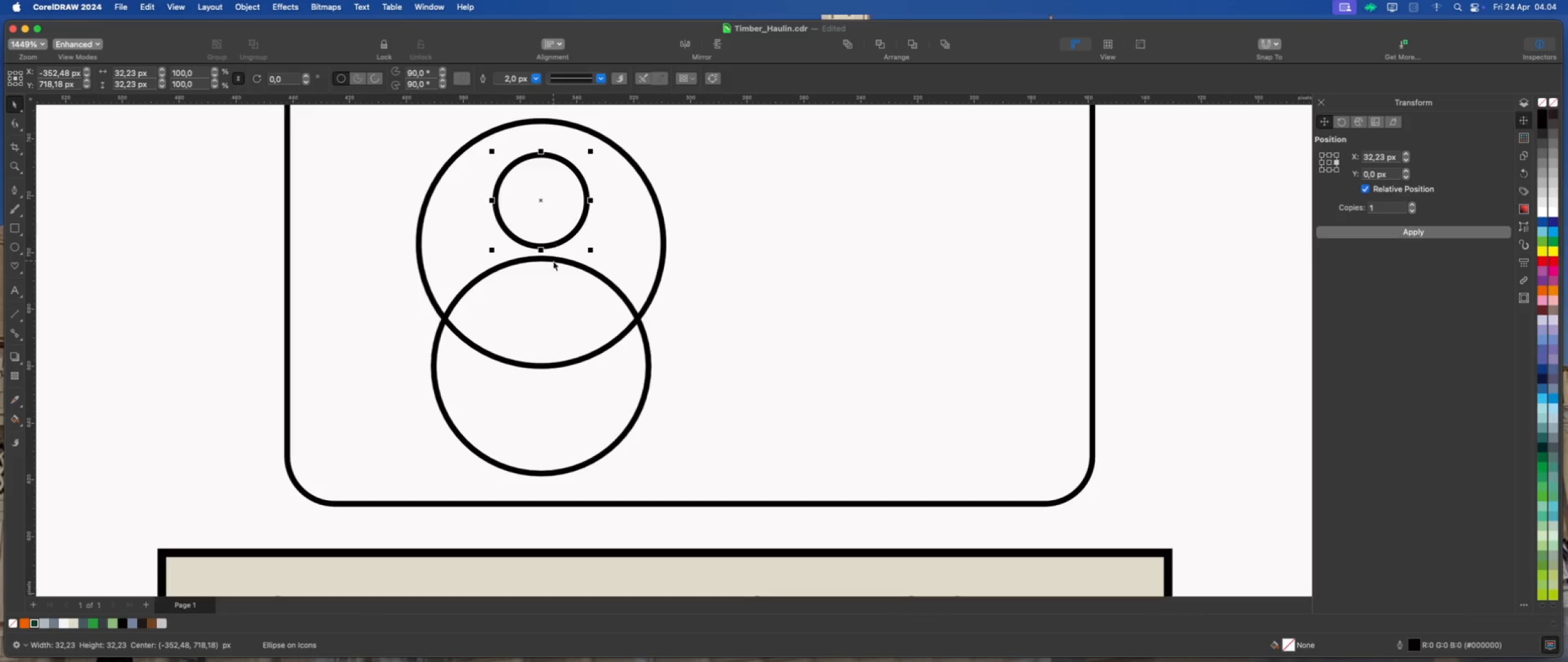 
scroll: coordinate [545, 265], scroll_direction: down, amount: 2.0
 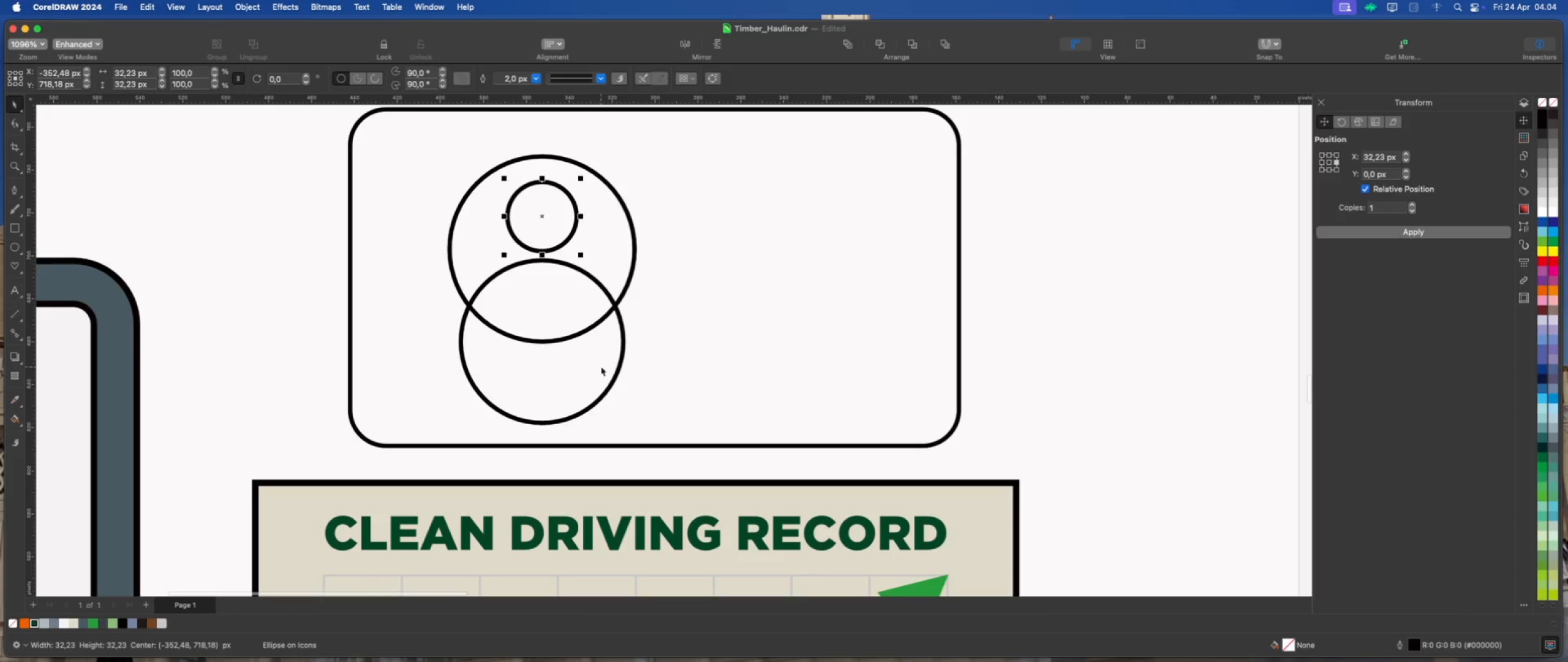 
left_click([601, 367])
 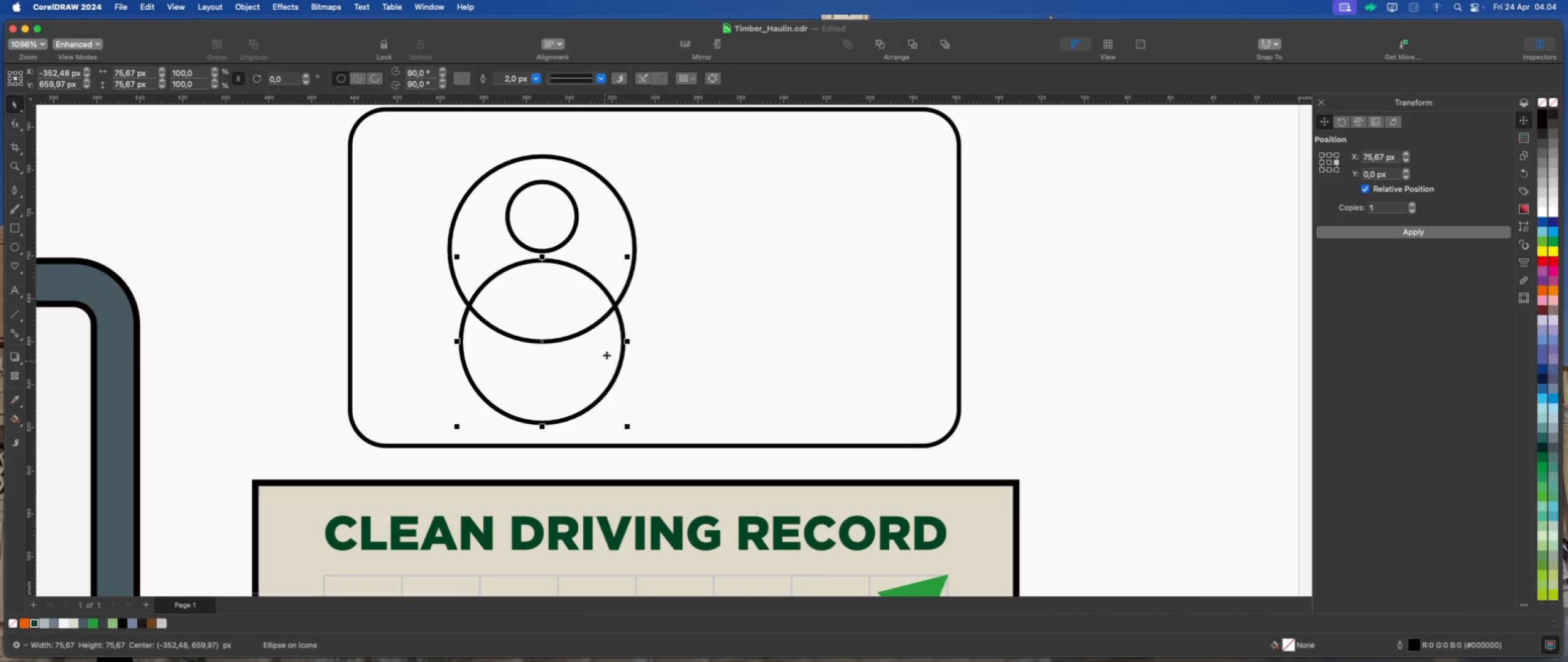 
hold_key(key=ShiftLeft, duration=0.73)
left_click([611, 224])
 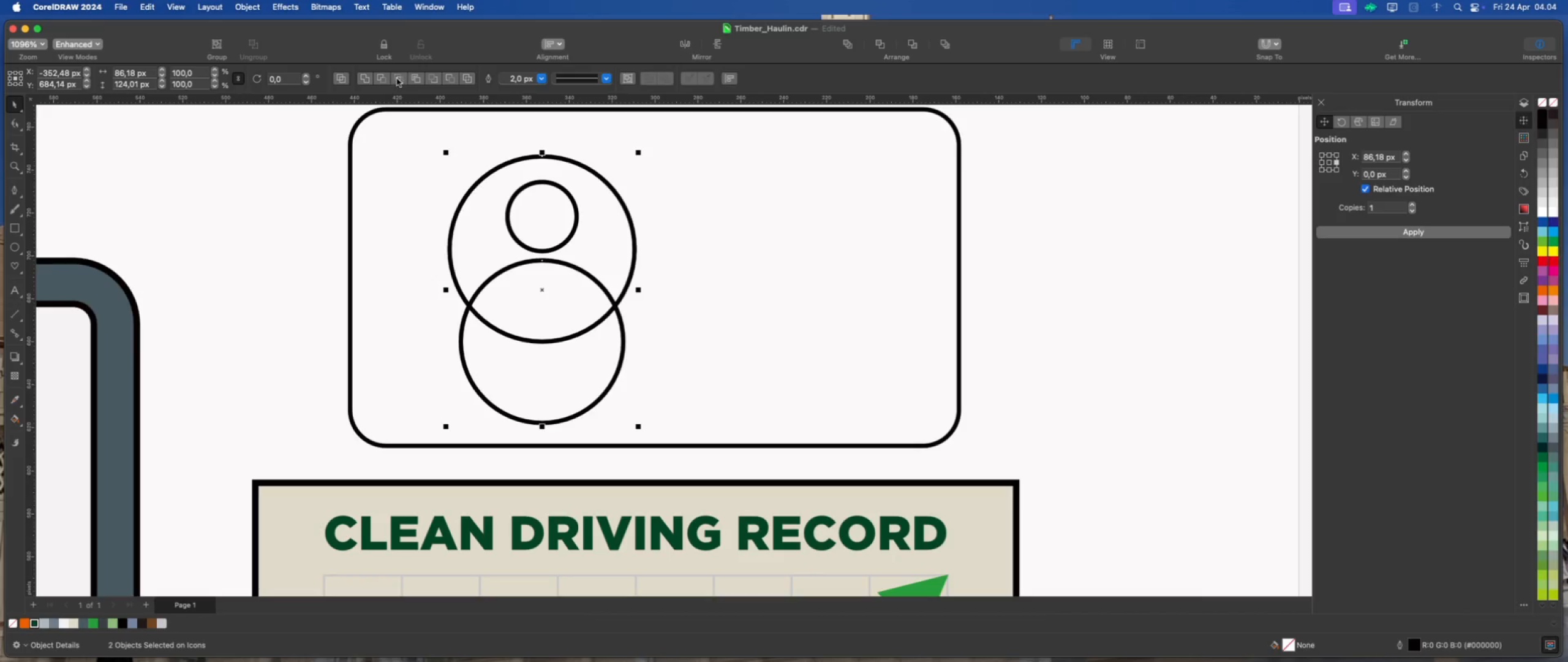 
double_click([213, 169])
 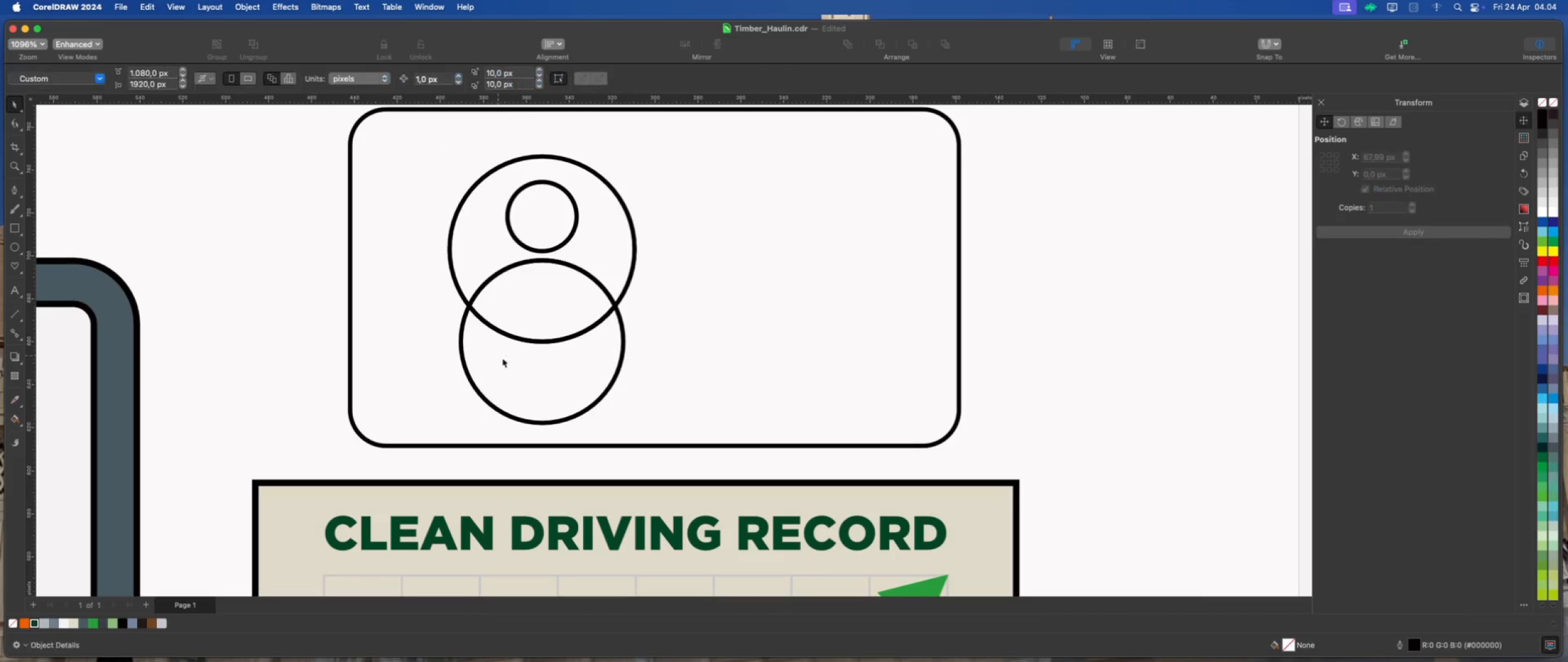 
left_click([521, 370])
 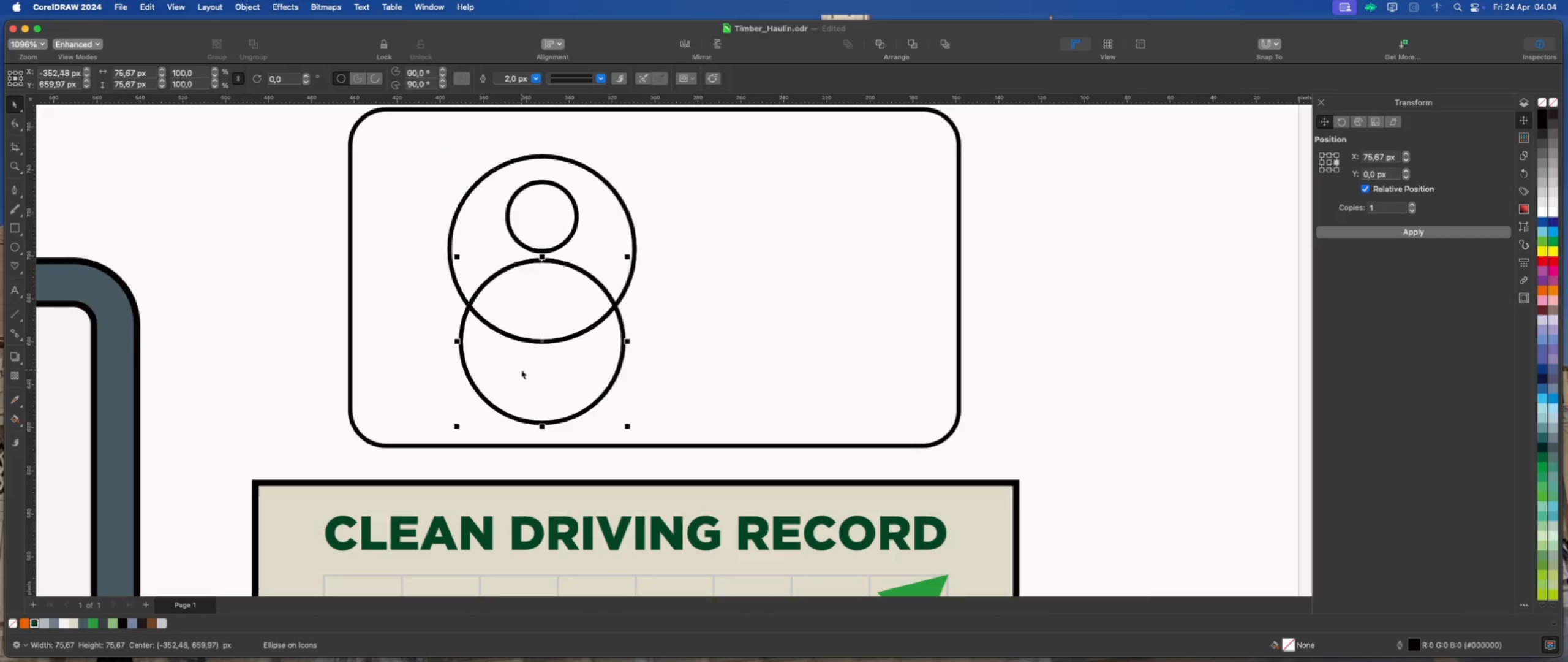 
key(Delete)
 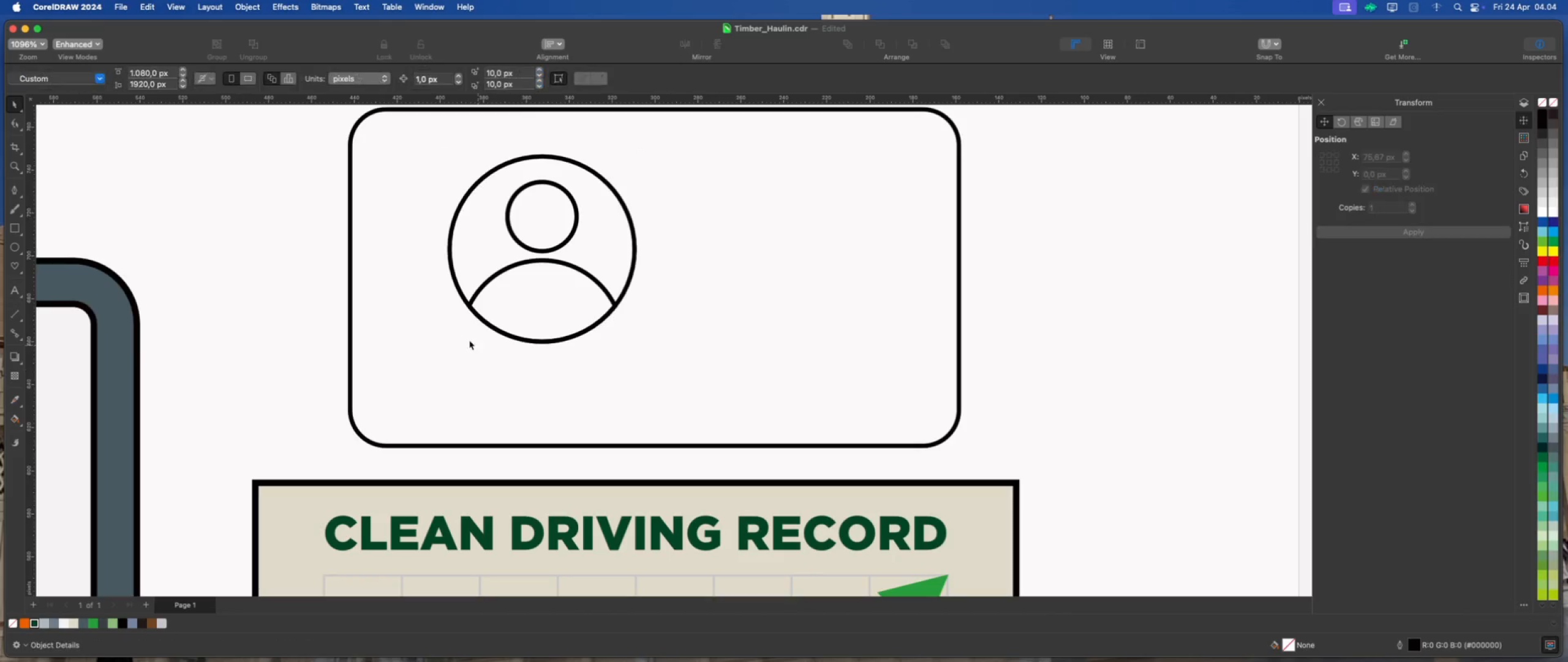 
scroll: coordinate [455, 334], scroll_direction: down, amount: 2.0
 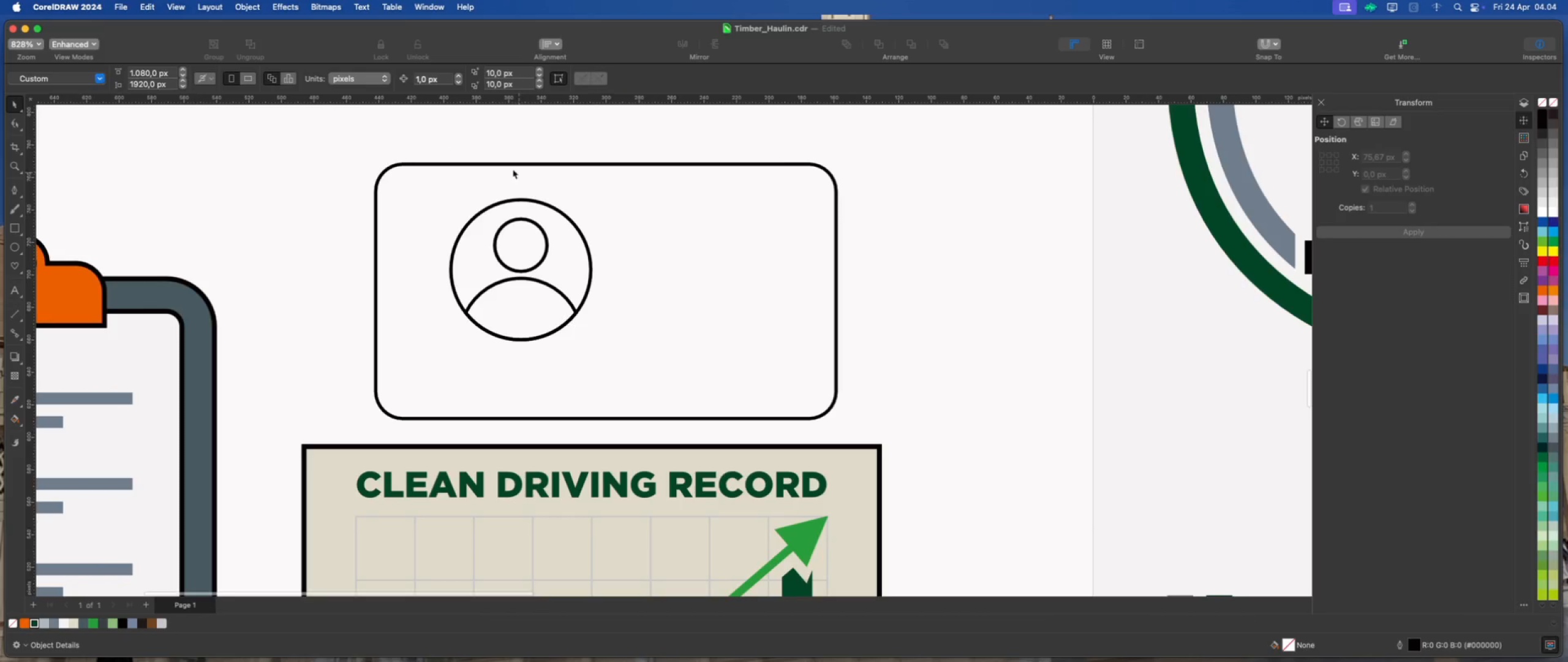 
left_click_drag(start_coordinate=[415, 132], to_coordinate=[608, 347])
 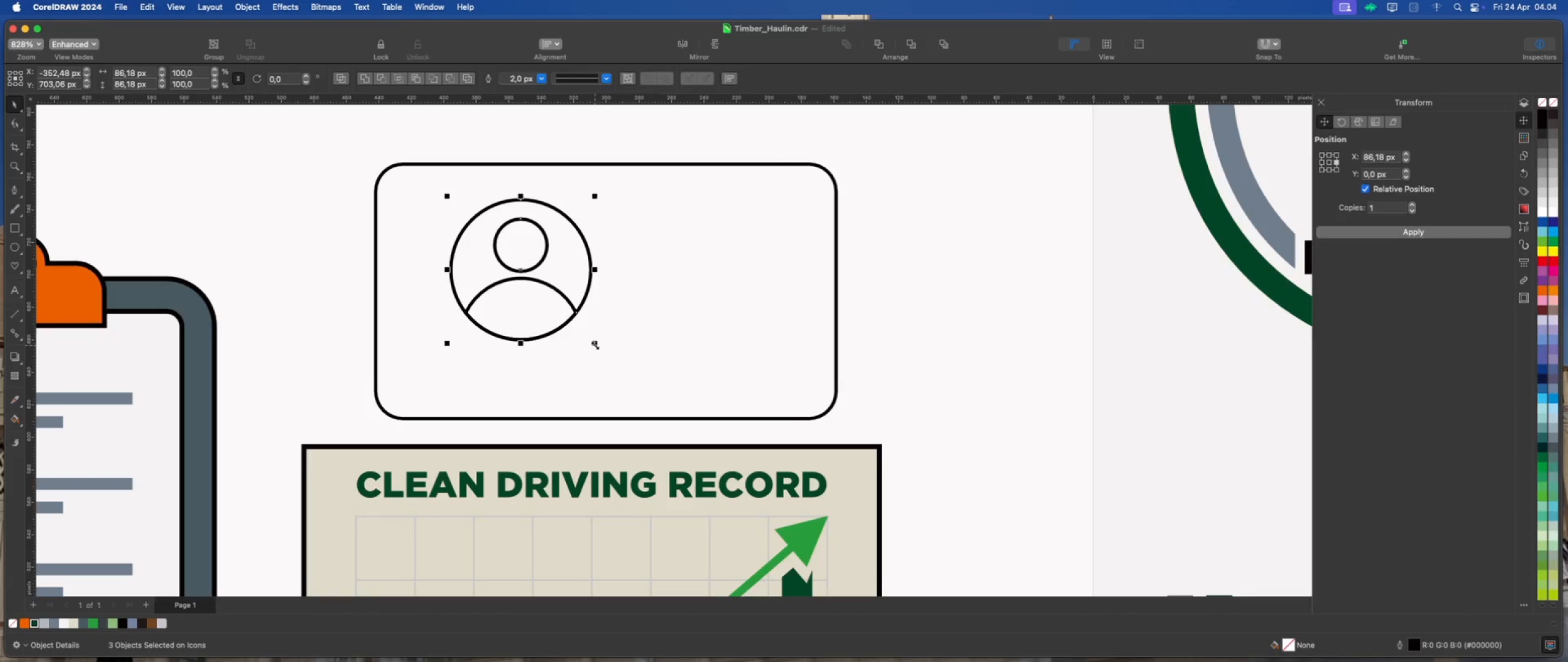 
left_click_drag(start_coordinate=[595, 345], to_coordinate=[579, 337])
 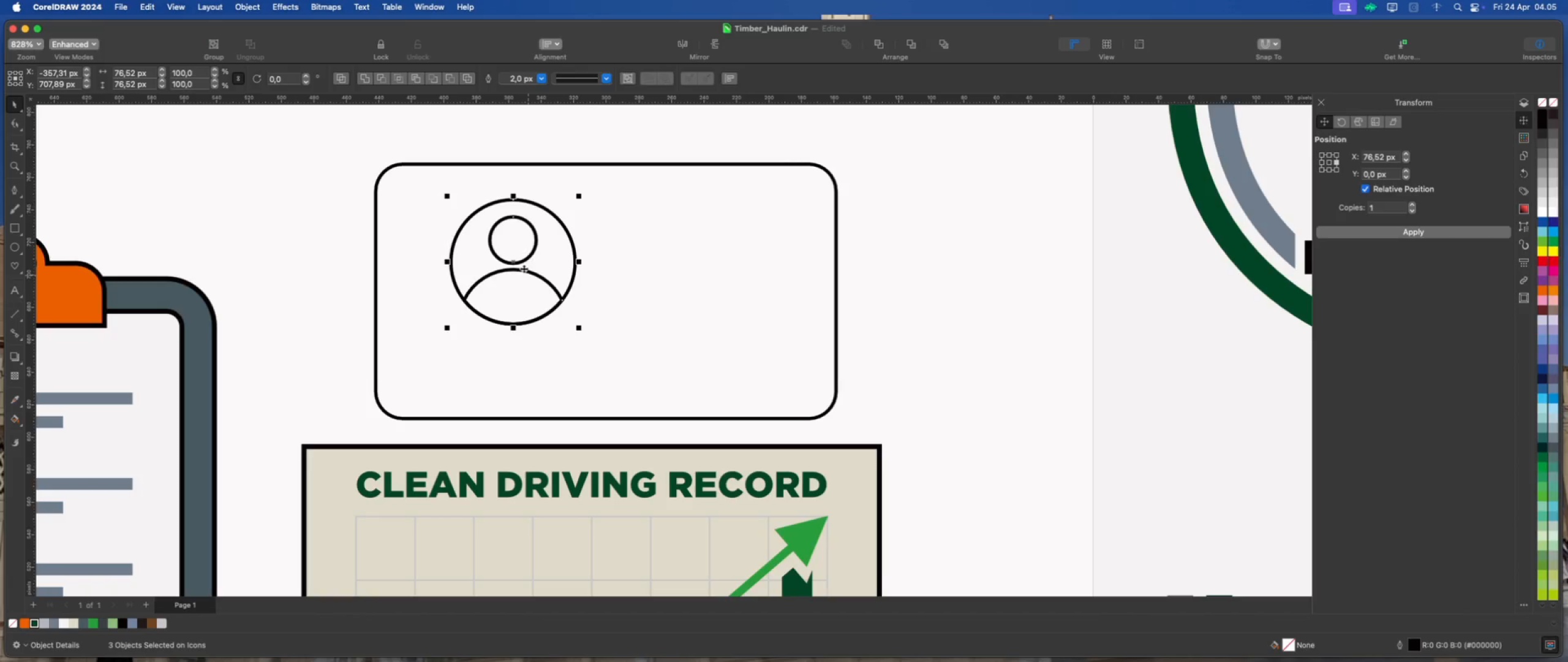 
left_click_drag(start_coordinate=[522, 268], to_coordinate=[506, 282])
 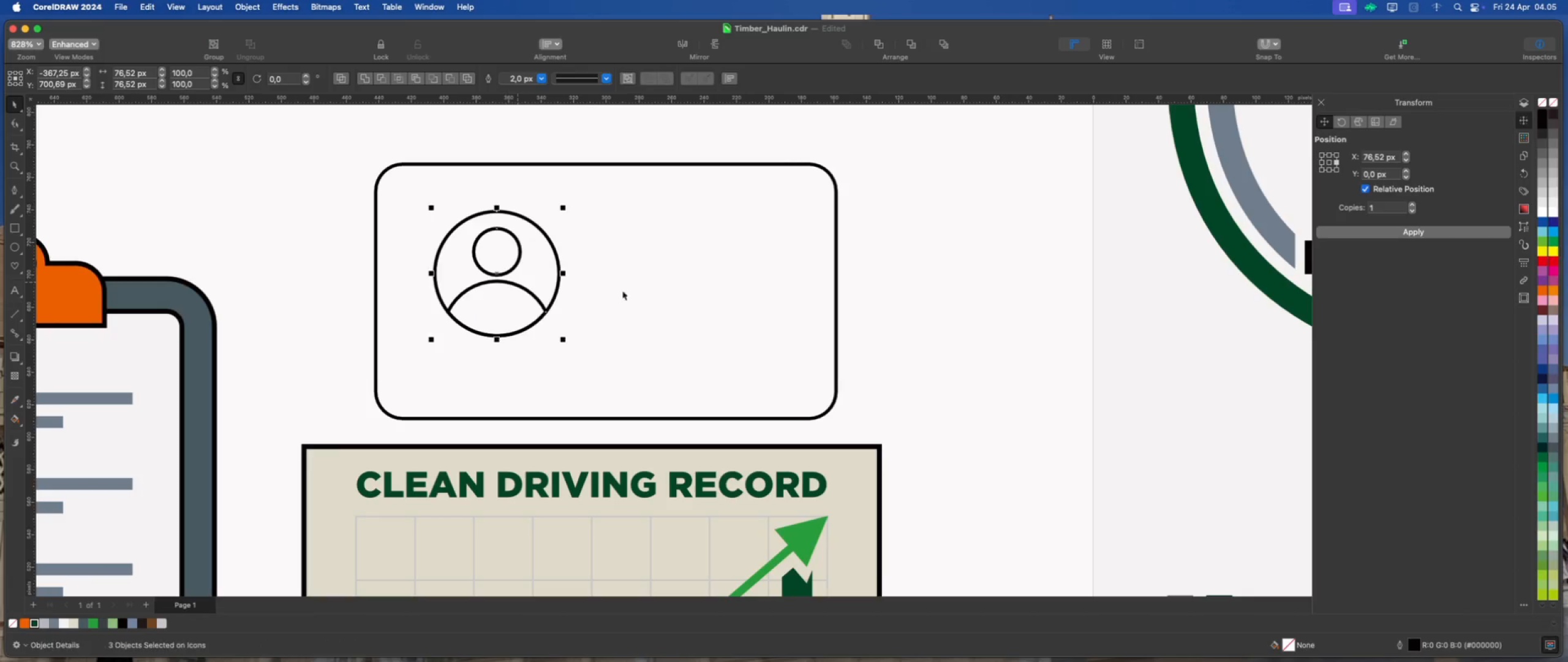 
left_click([634, 291])
 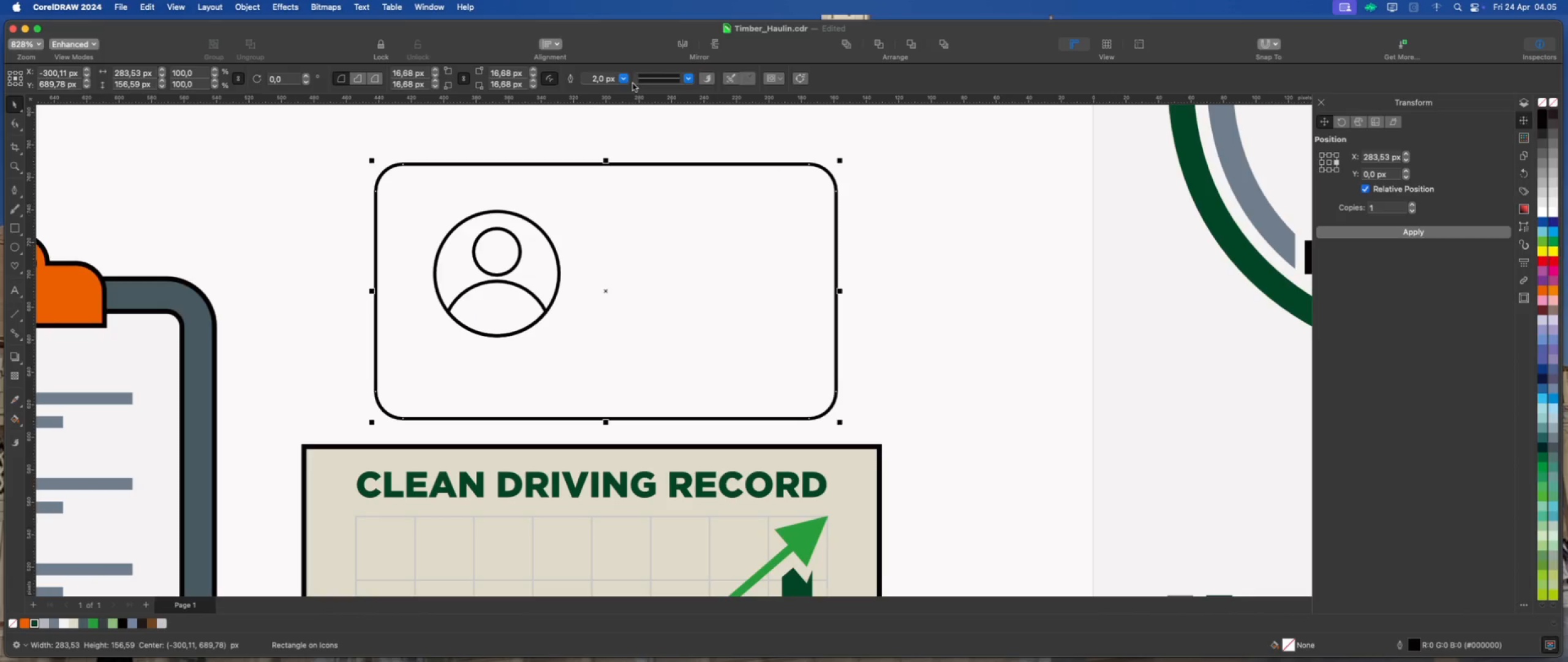 
left_click([626, 79])
 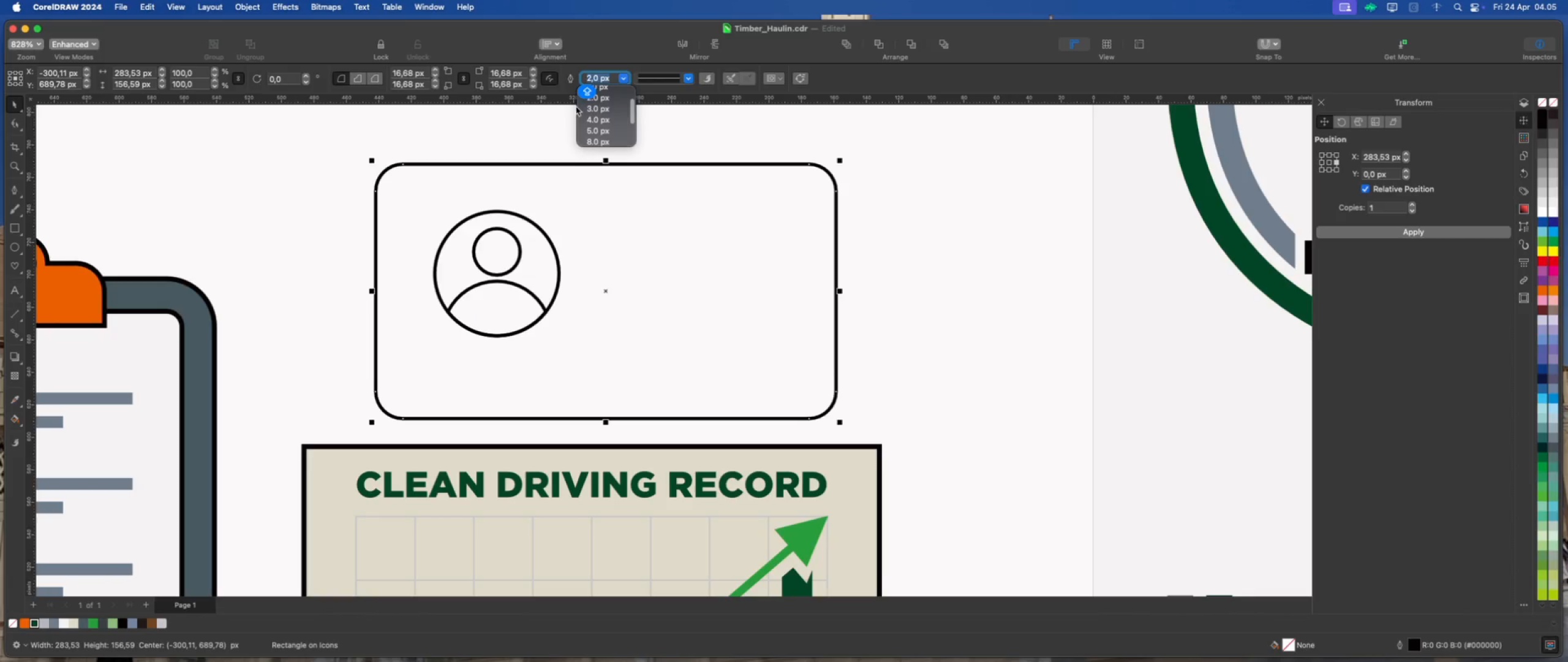 
left_click([469, 129])
 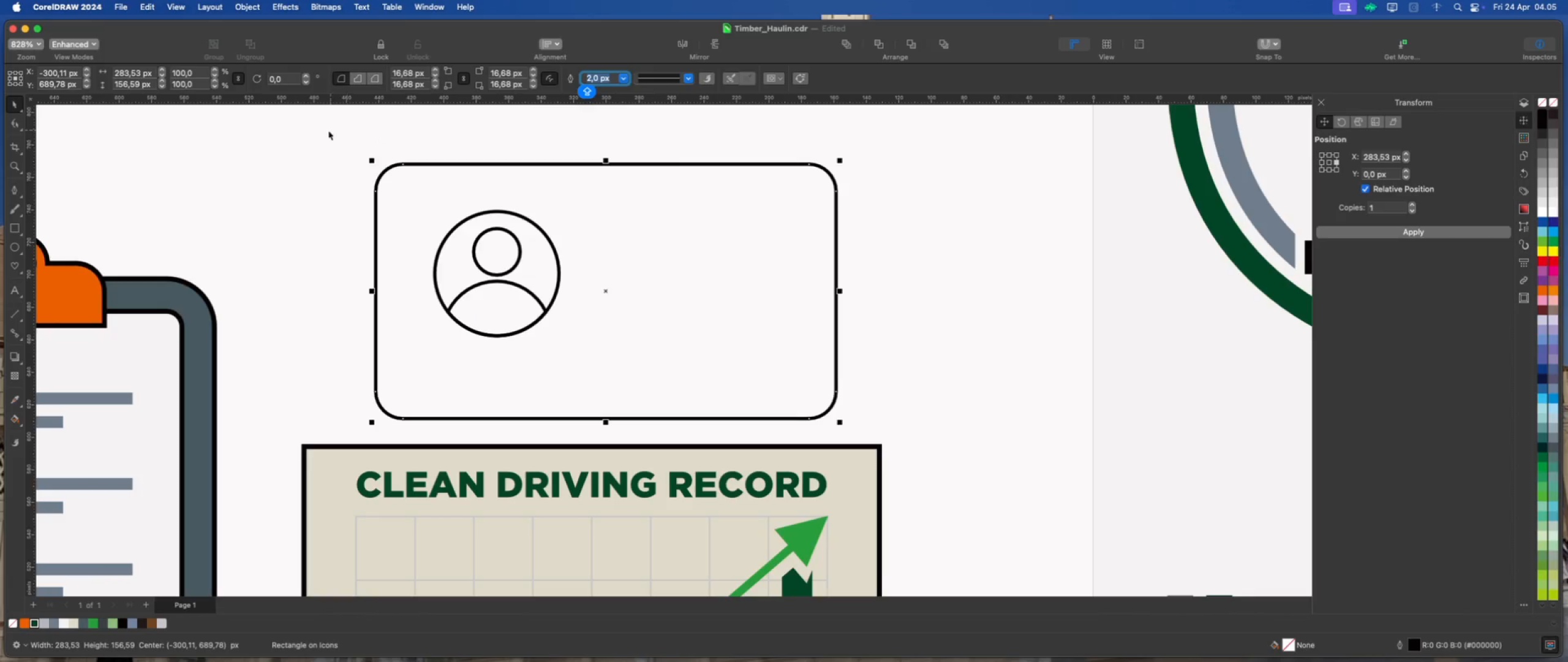 
left_click([317, 132])
 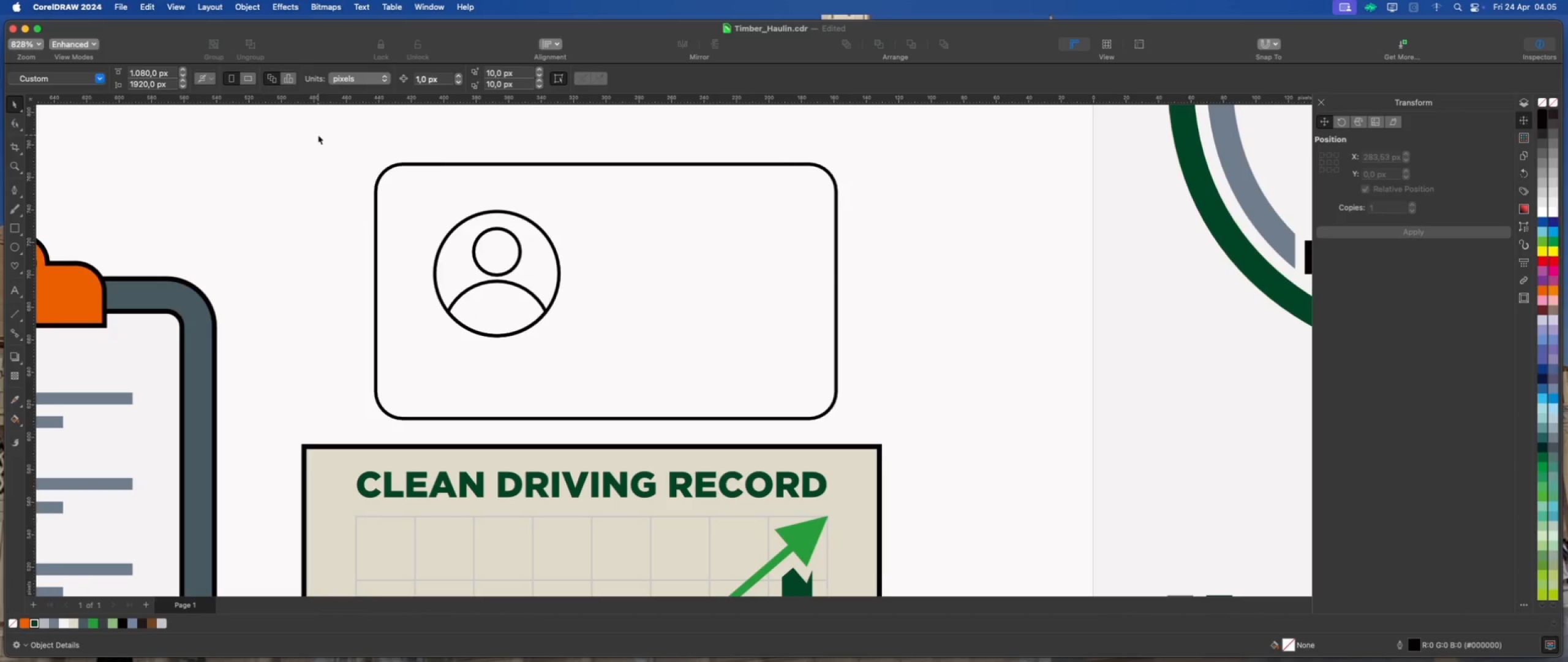 
left_click_drag(start_coordinate=[318, 134], to_coordinate=[873, 429])
 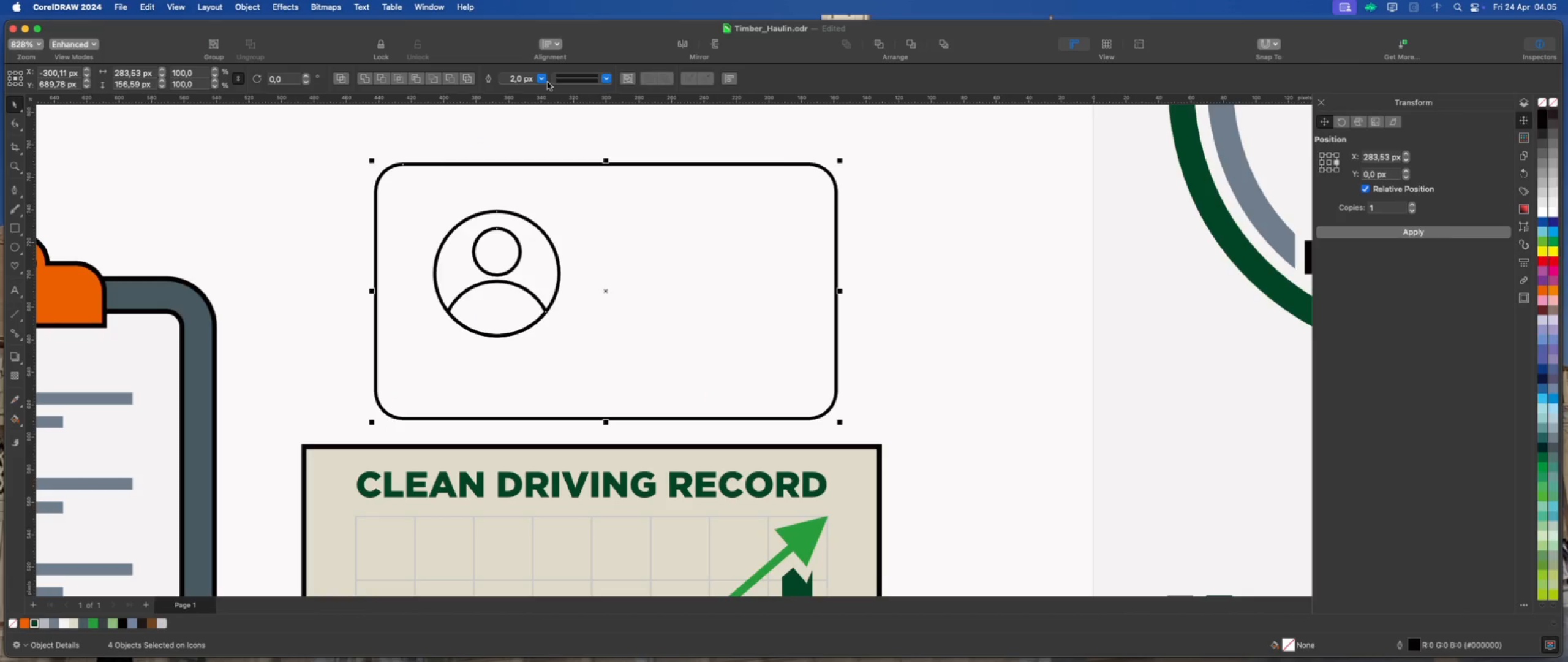 
left_click([542, 79])
 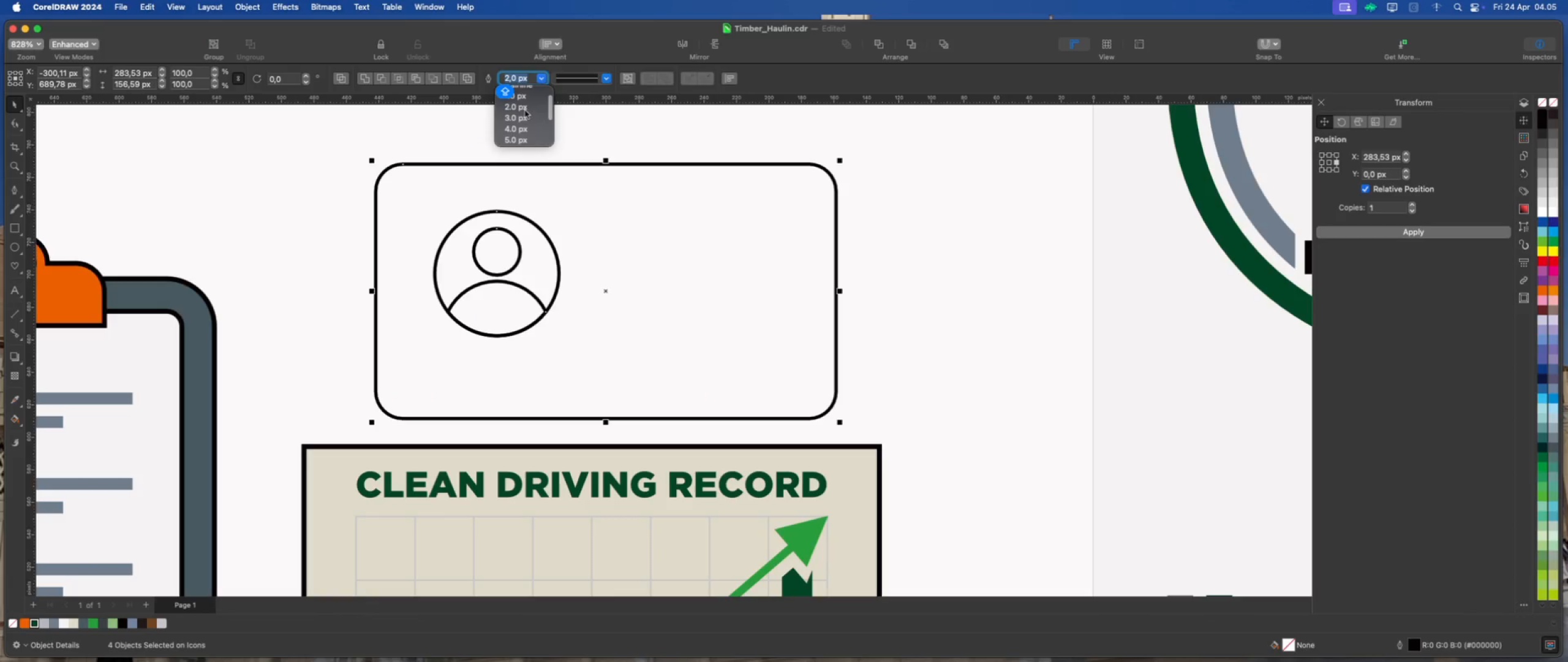 
left_click([522, 116])
 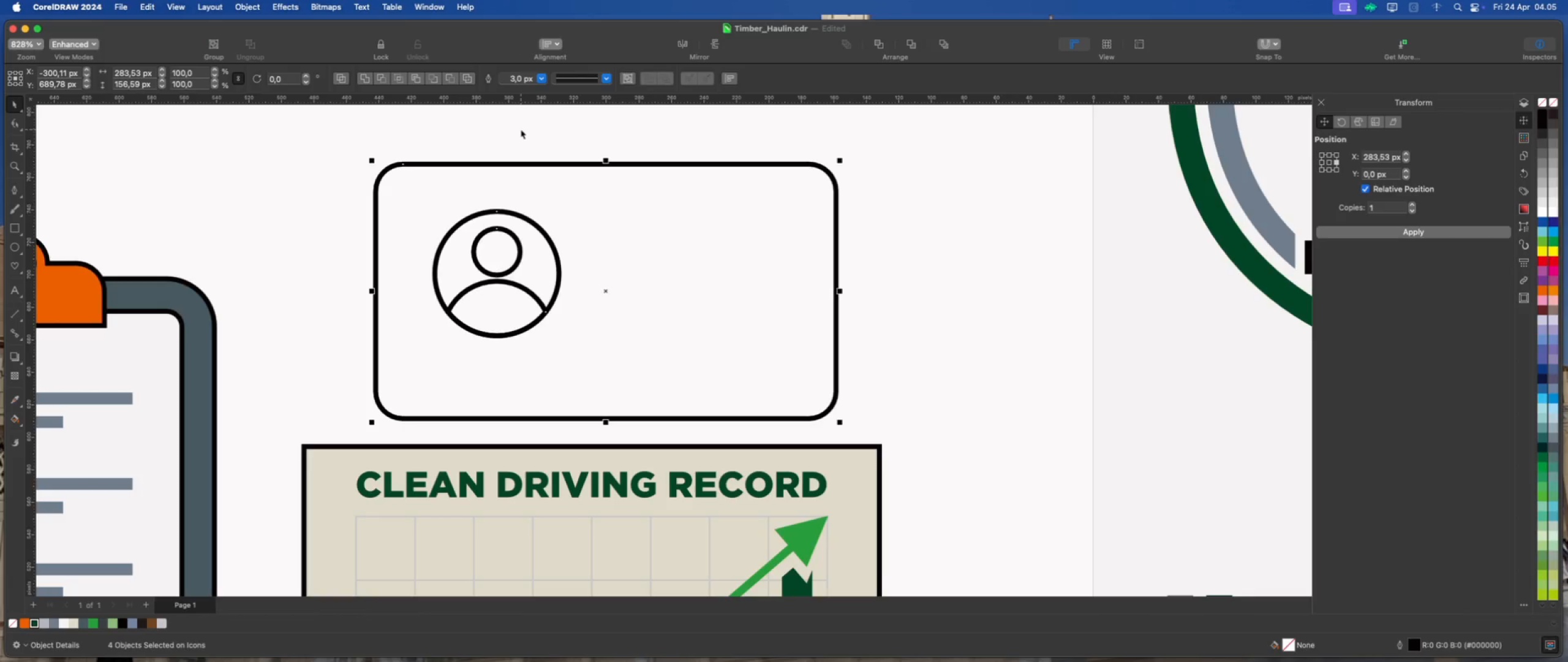 
left_click([521, 132])
 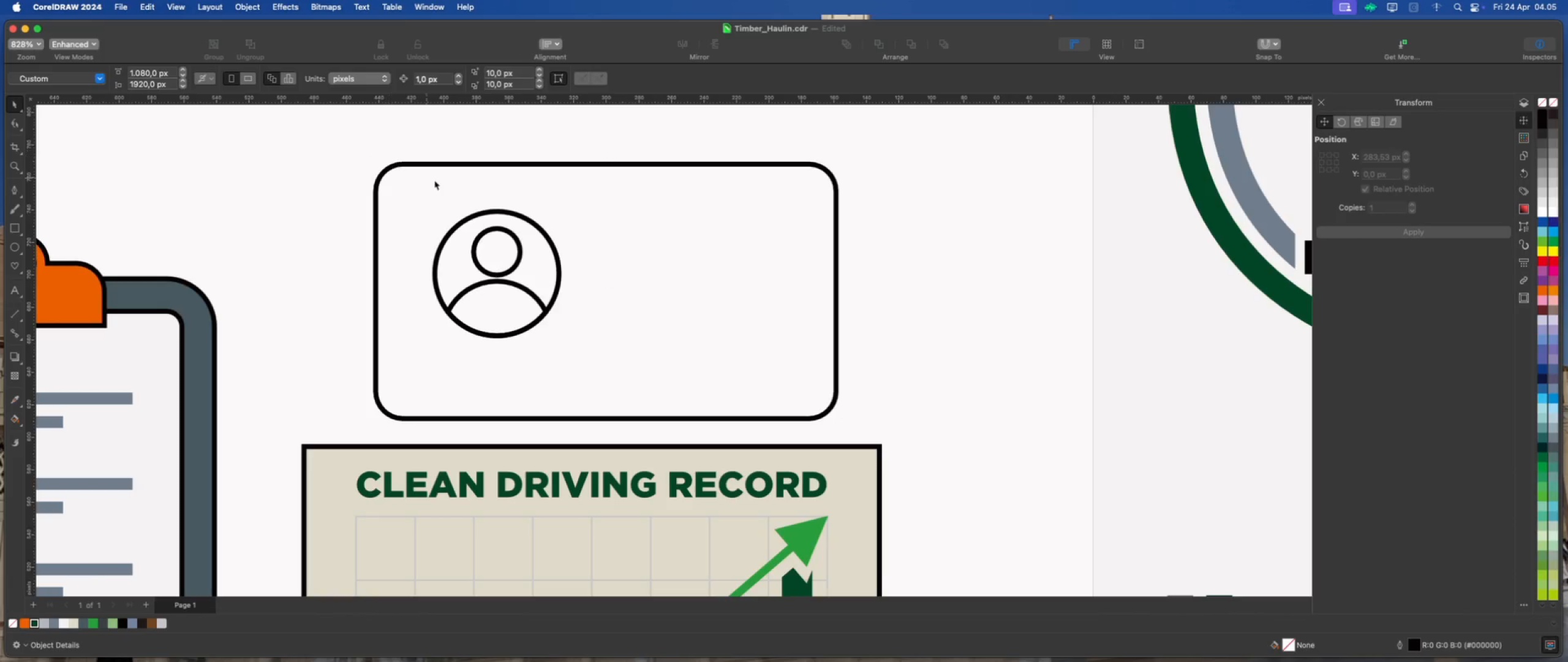 
left_click([611, 230])
 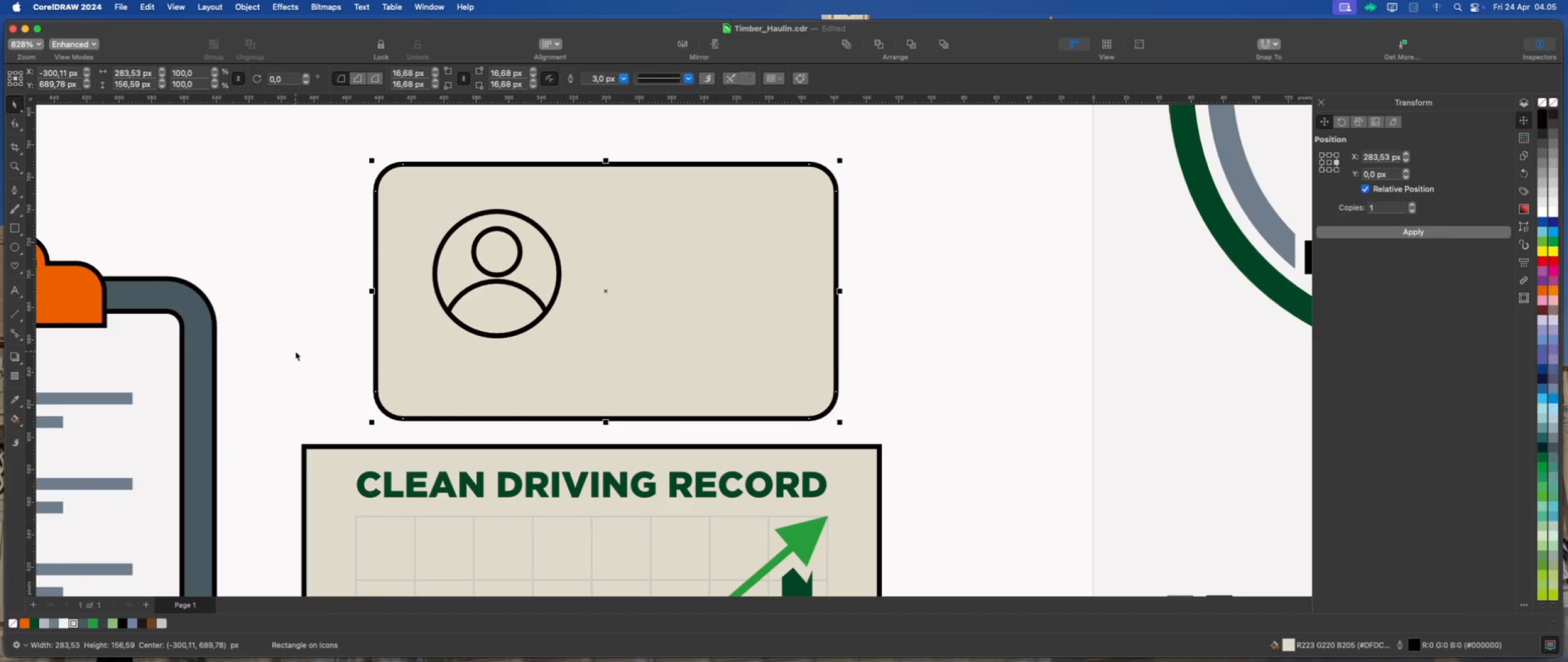 
left_click([295, 351])
 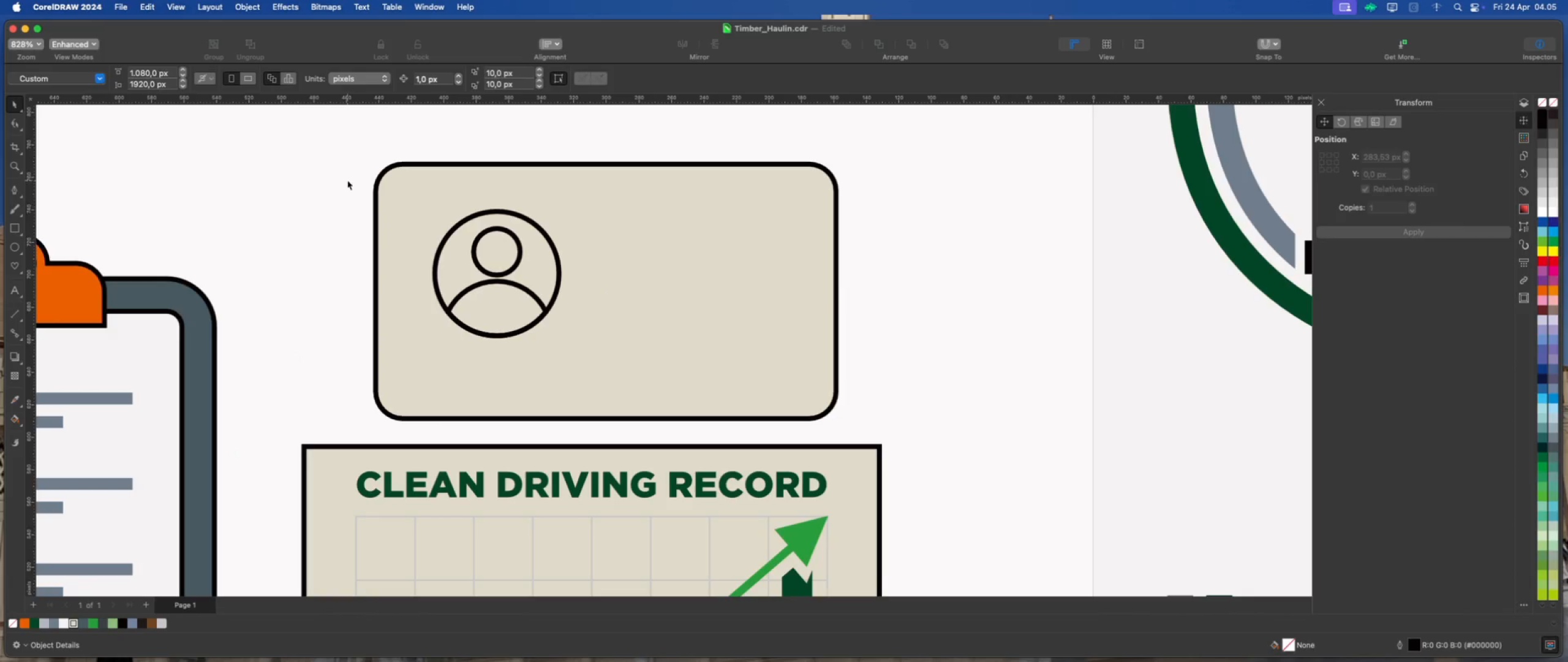 
left_click_drag(start_coordinate=[347, 131], to_coordinate=[867, 437])
 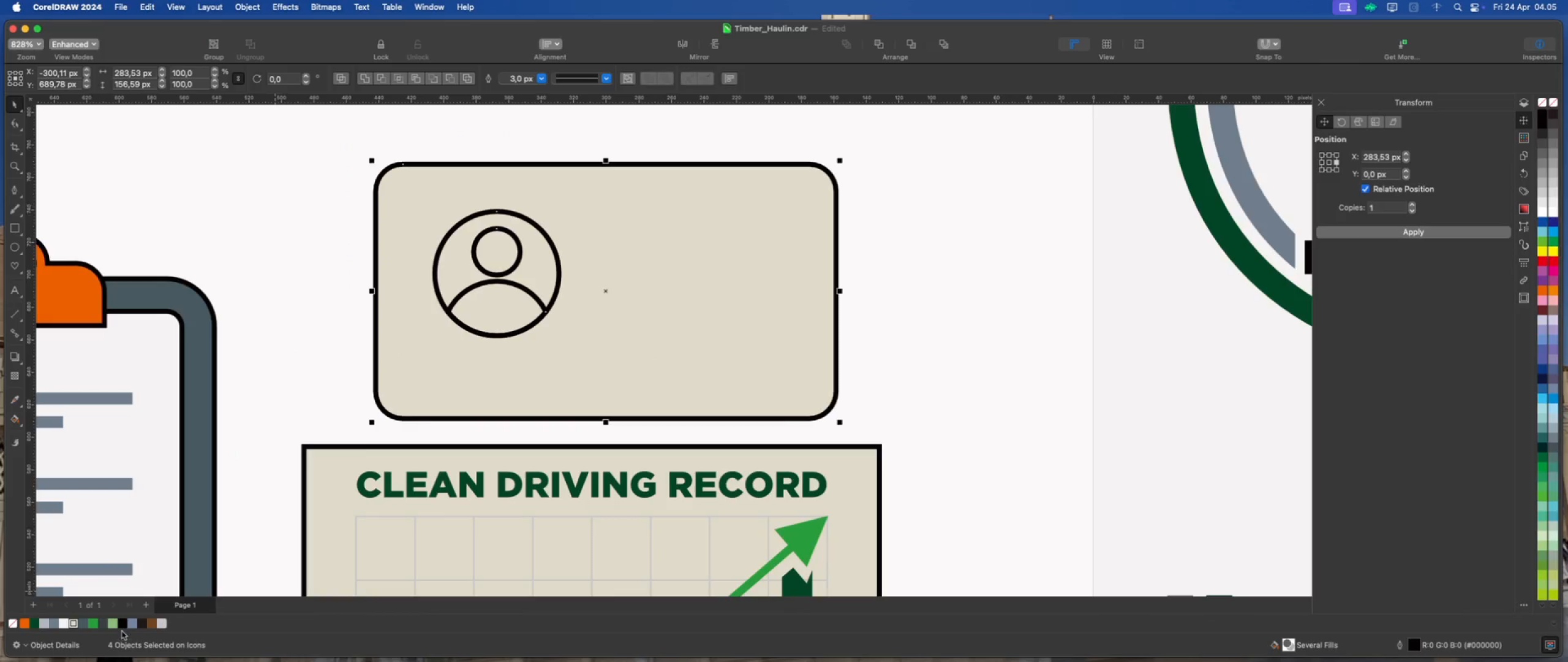 
right_click([124, 625])
 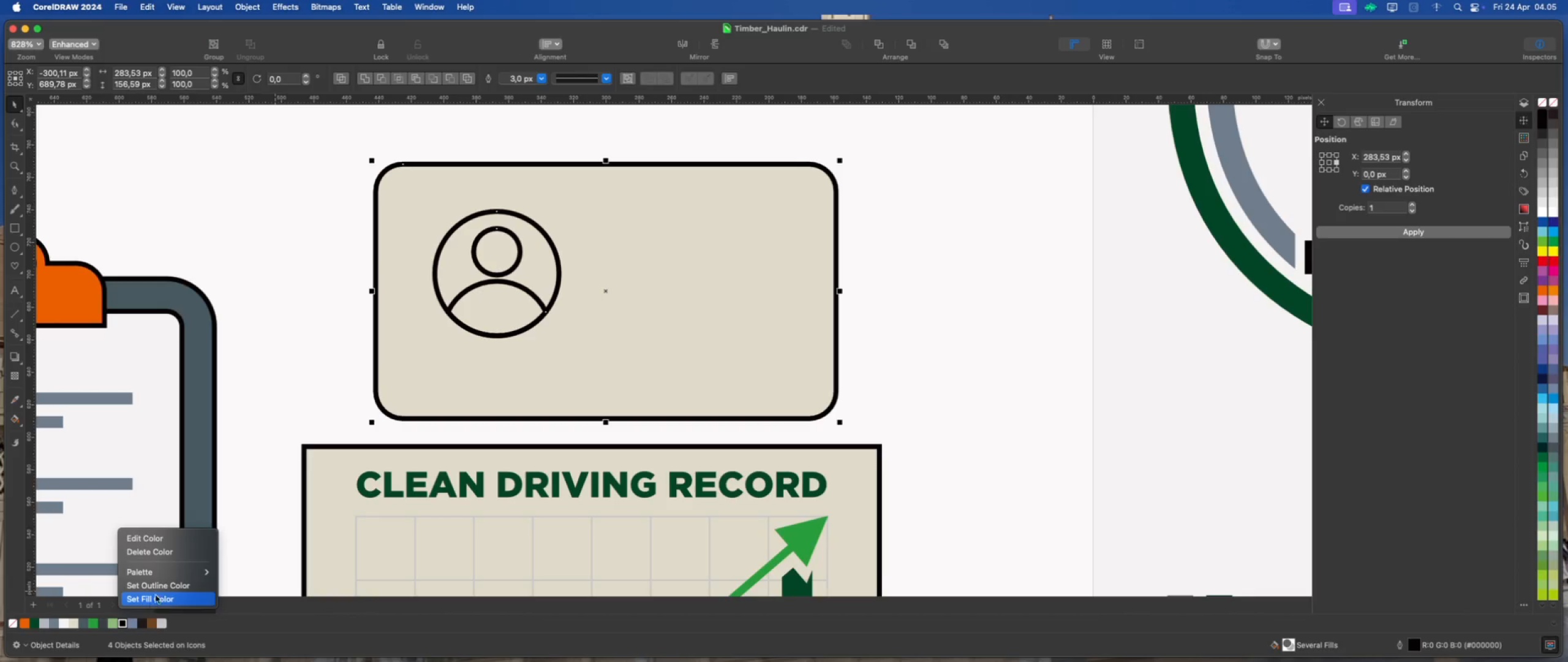 
left_click([160, 588])
 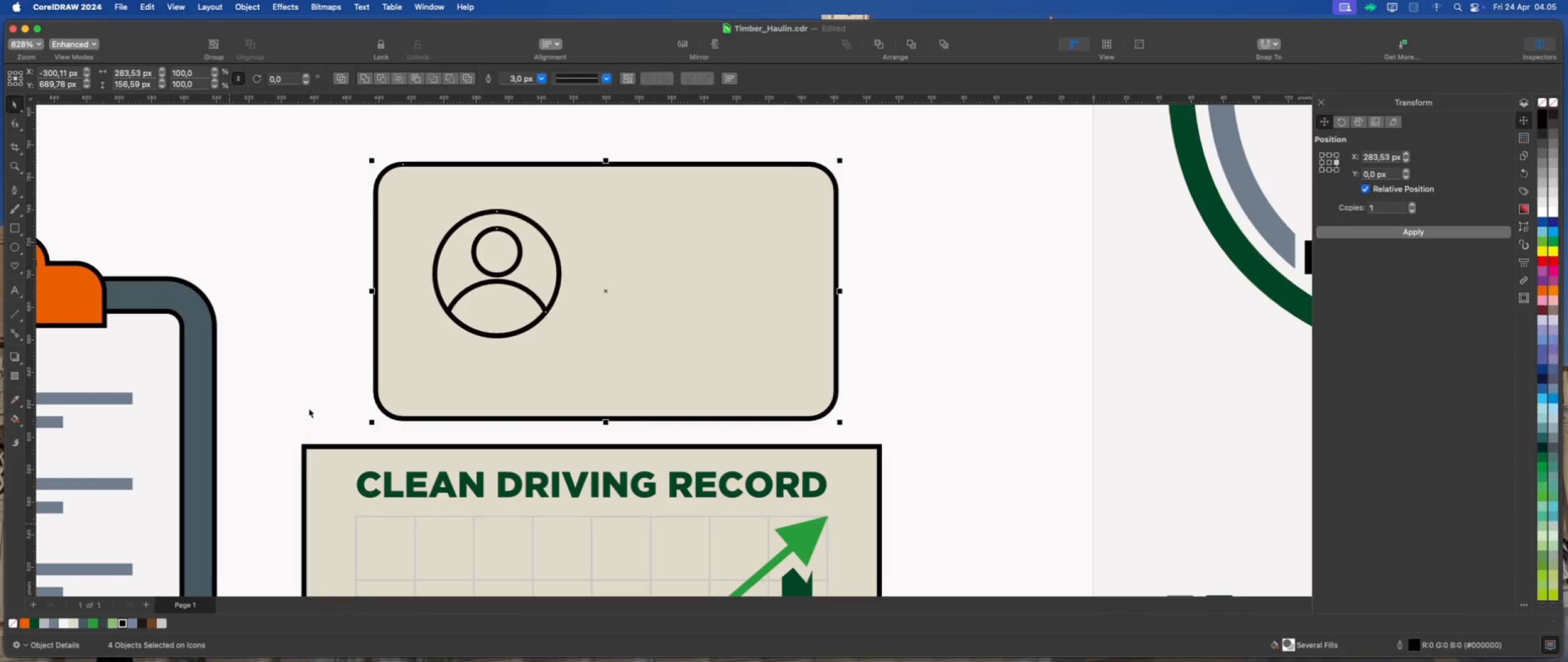 
left_click([314, 401])
 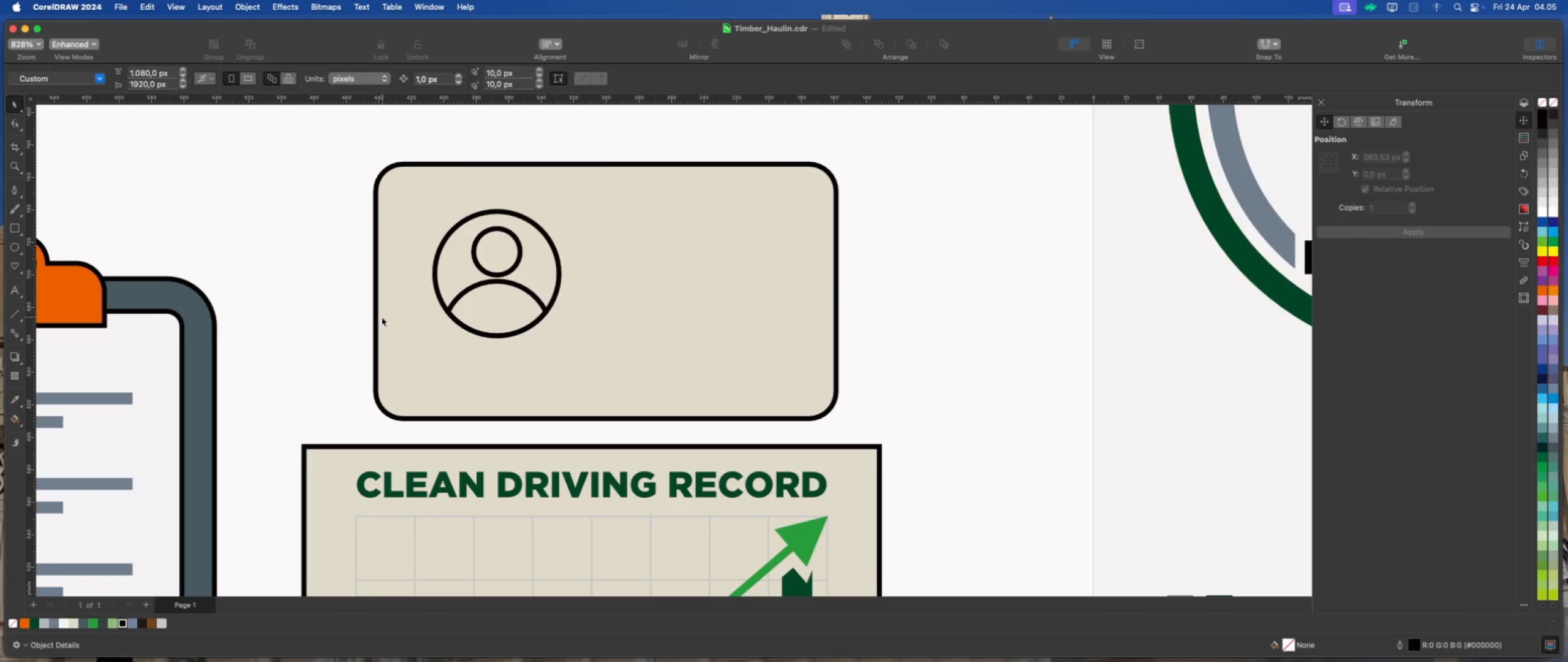 
scroll: coordinate [356, 308], scroll_direction: down, amount: 2.0
 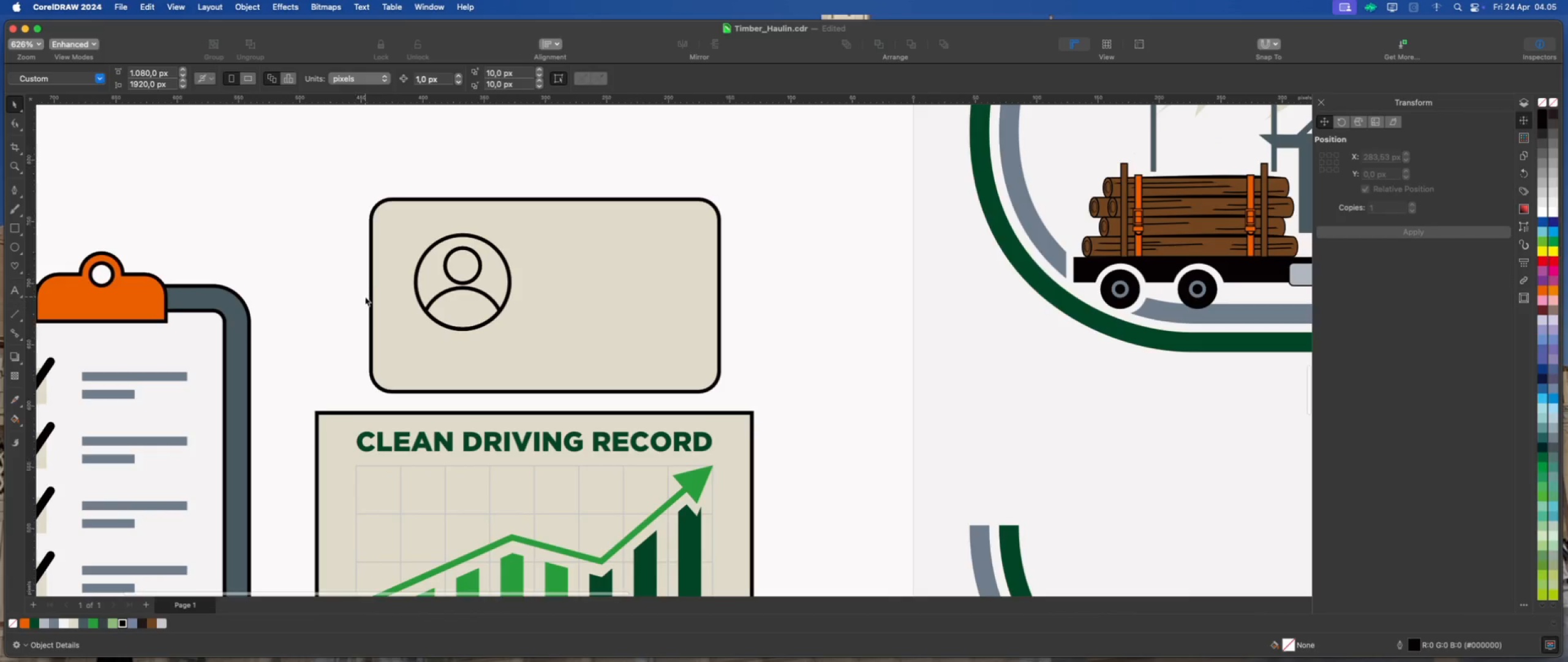 
scroll: coordinate [422, 305], scroll_direction: up, amount: 2.0
 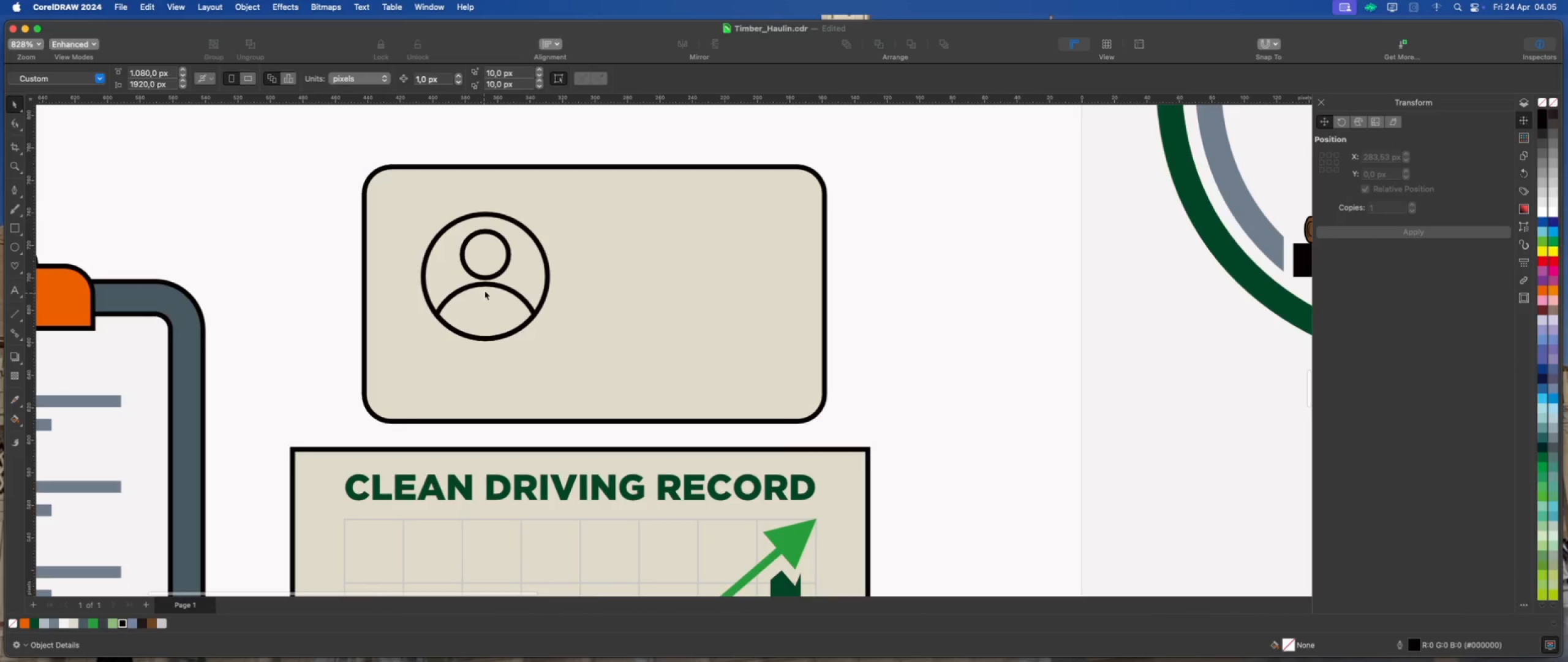 
left_click([488, 285])
 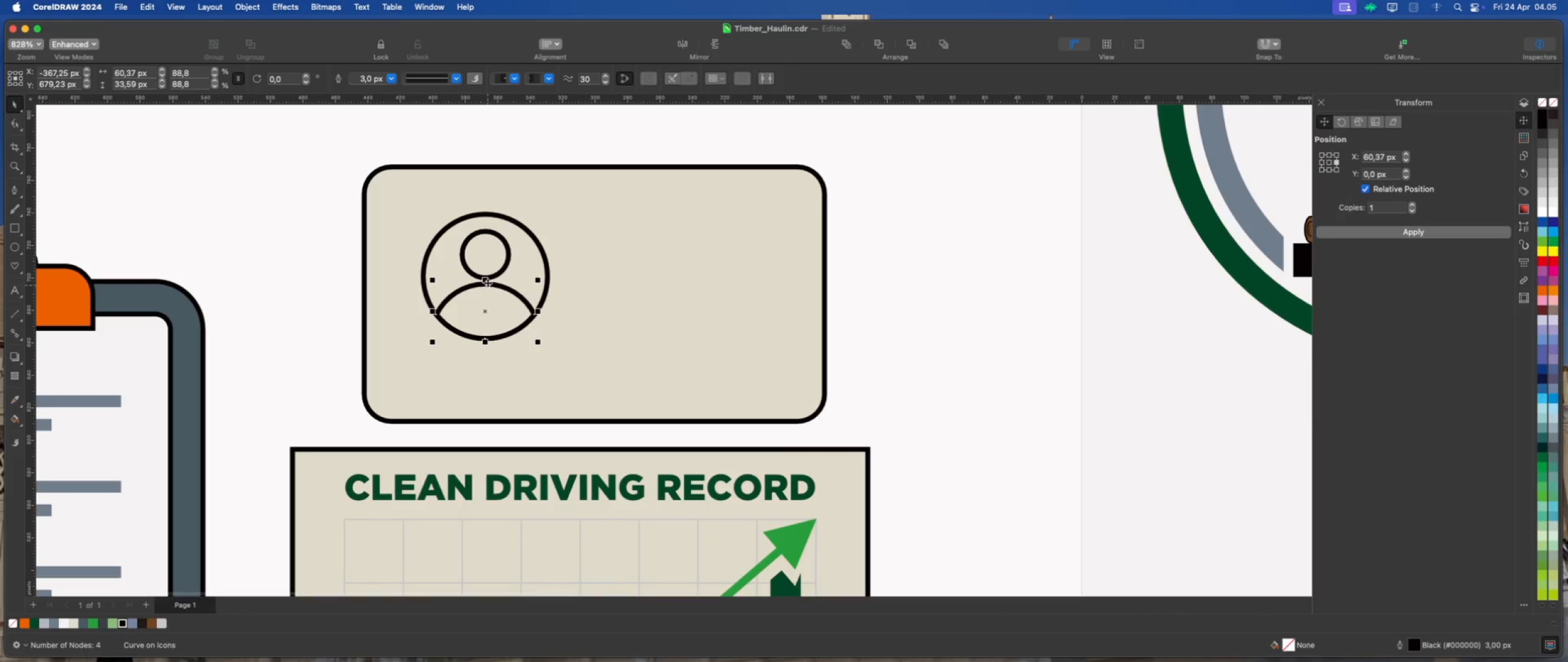 
scroll: coordinate [487, 279], scroll_direction: up, amount: 1.0
 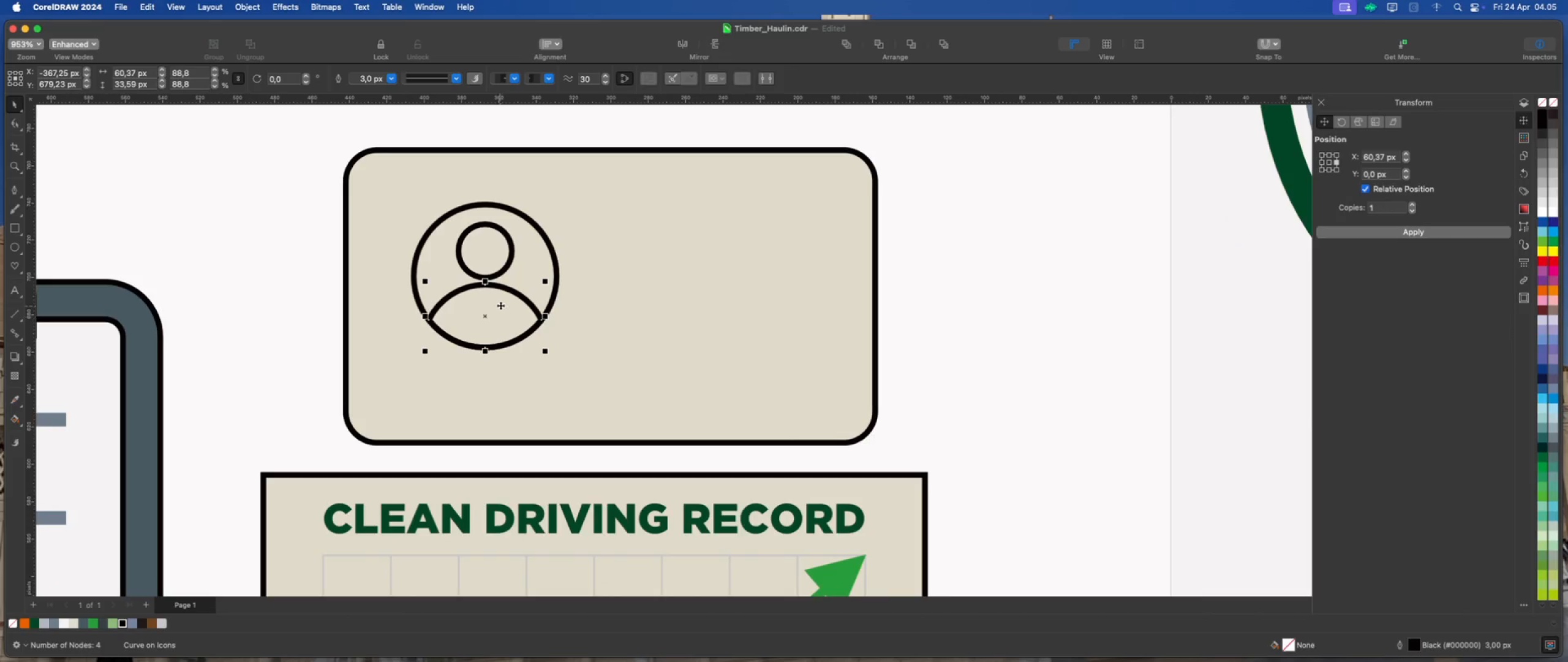 
right_click([505, 291])
 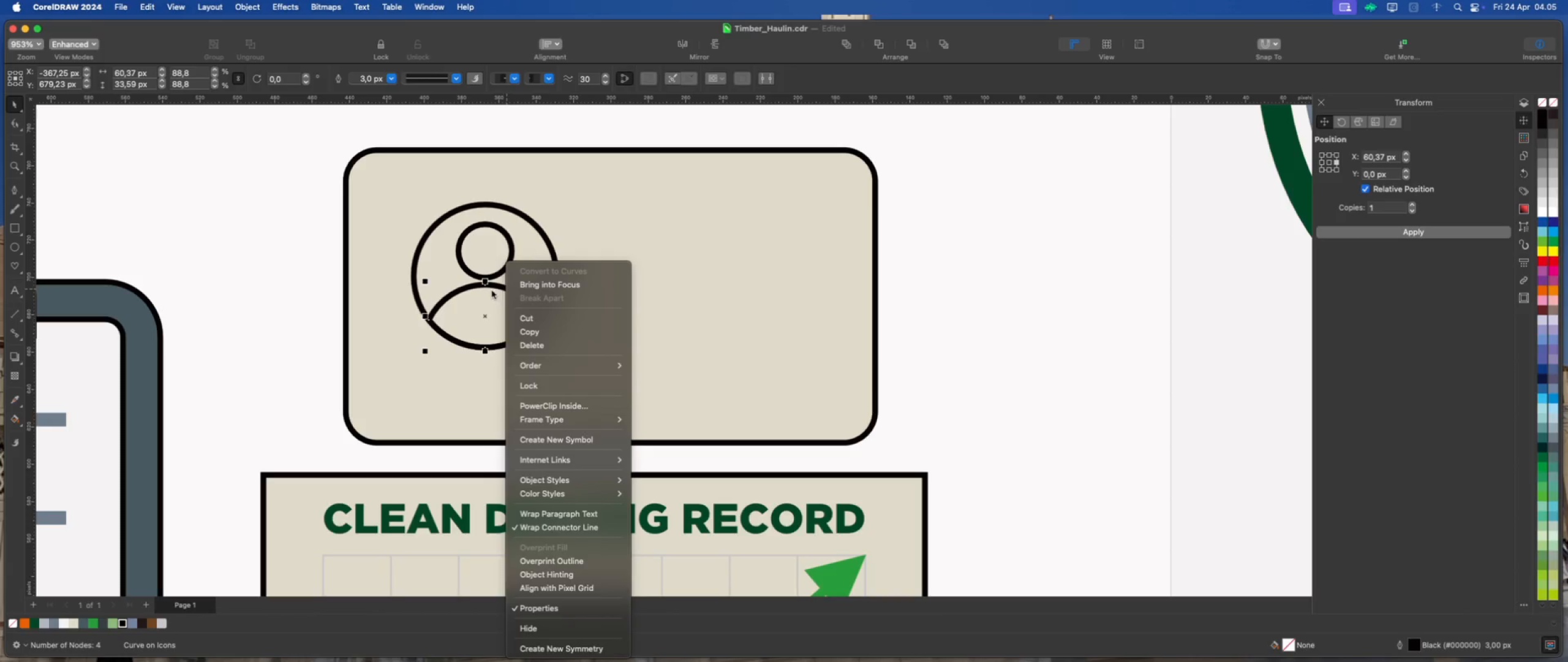 
left_click([485, 302])
 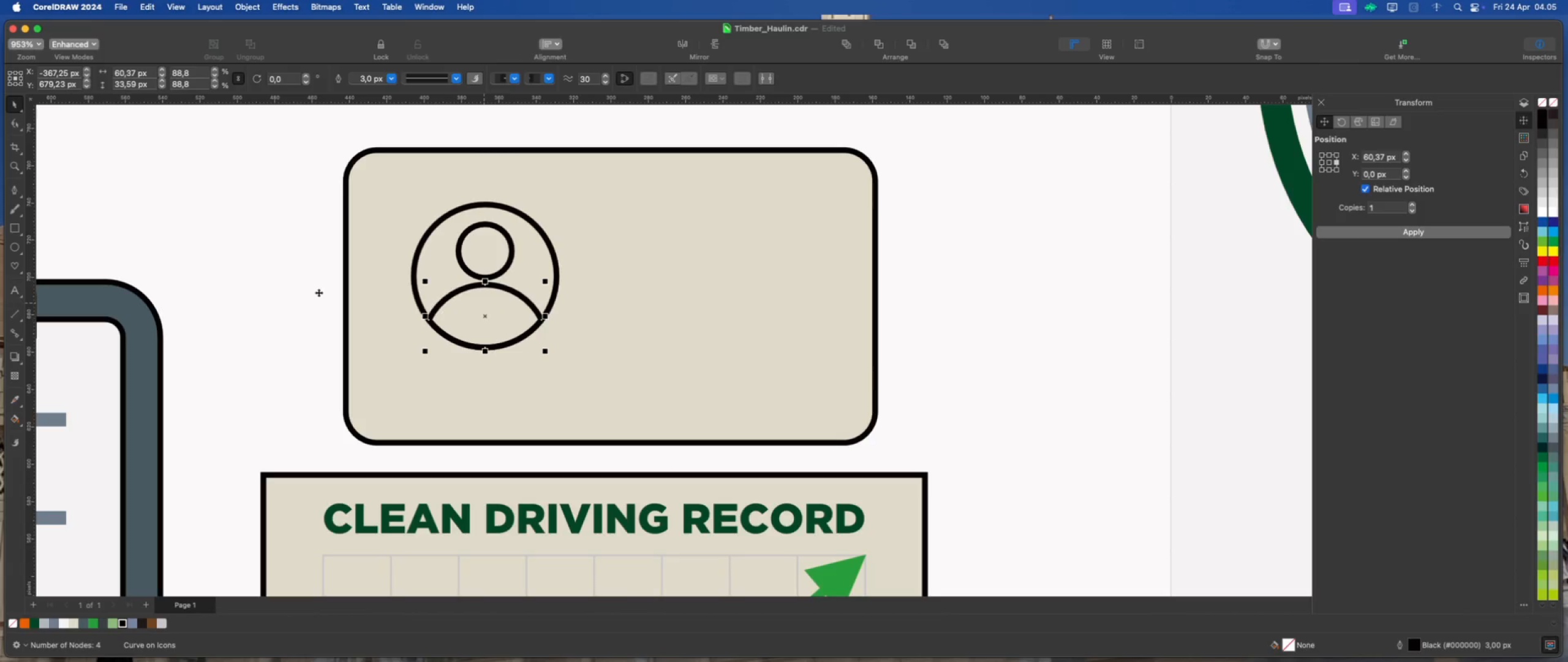 
left_click([260, 270])
 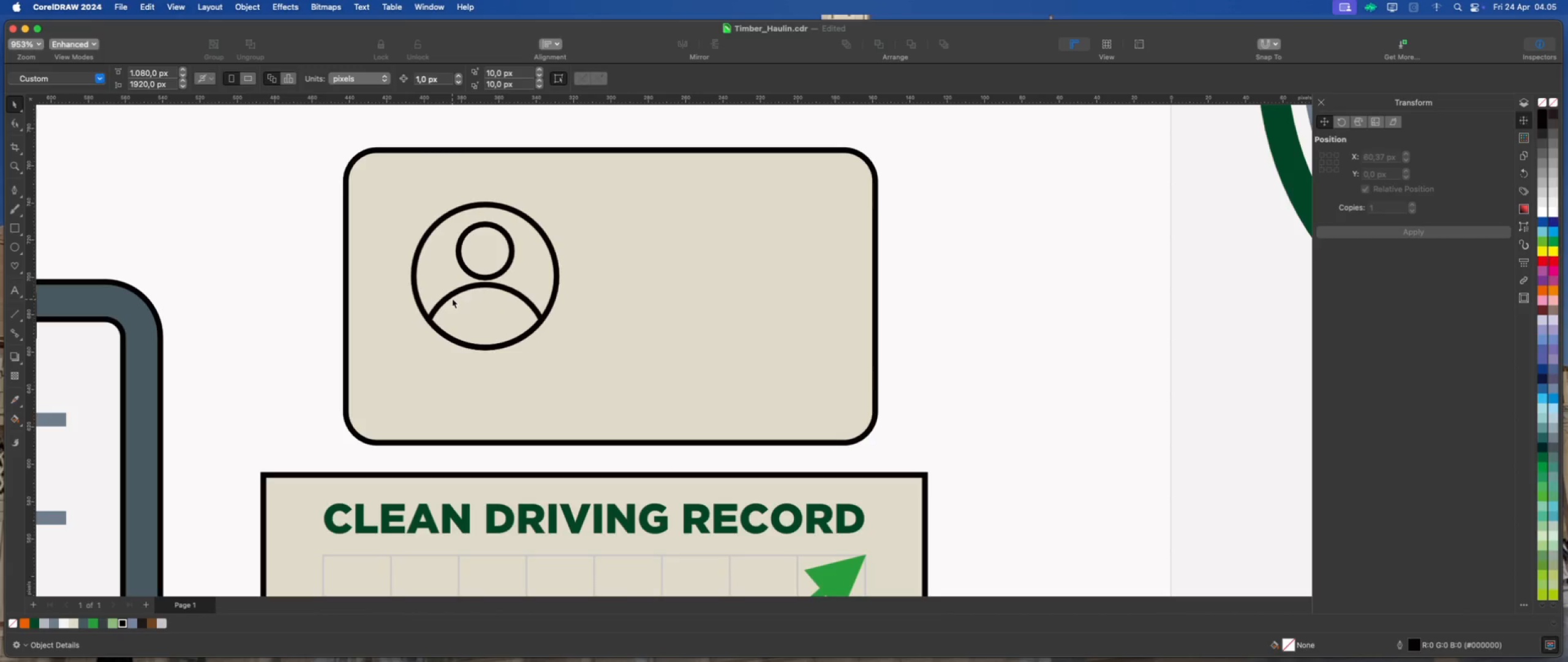 
left_click([453, 297])
 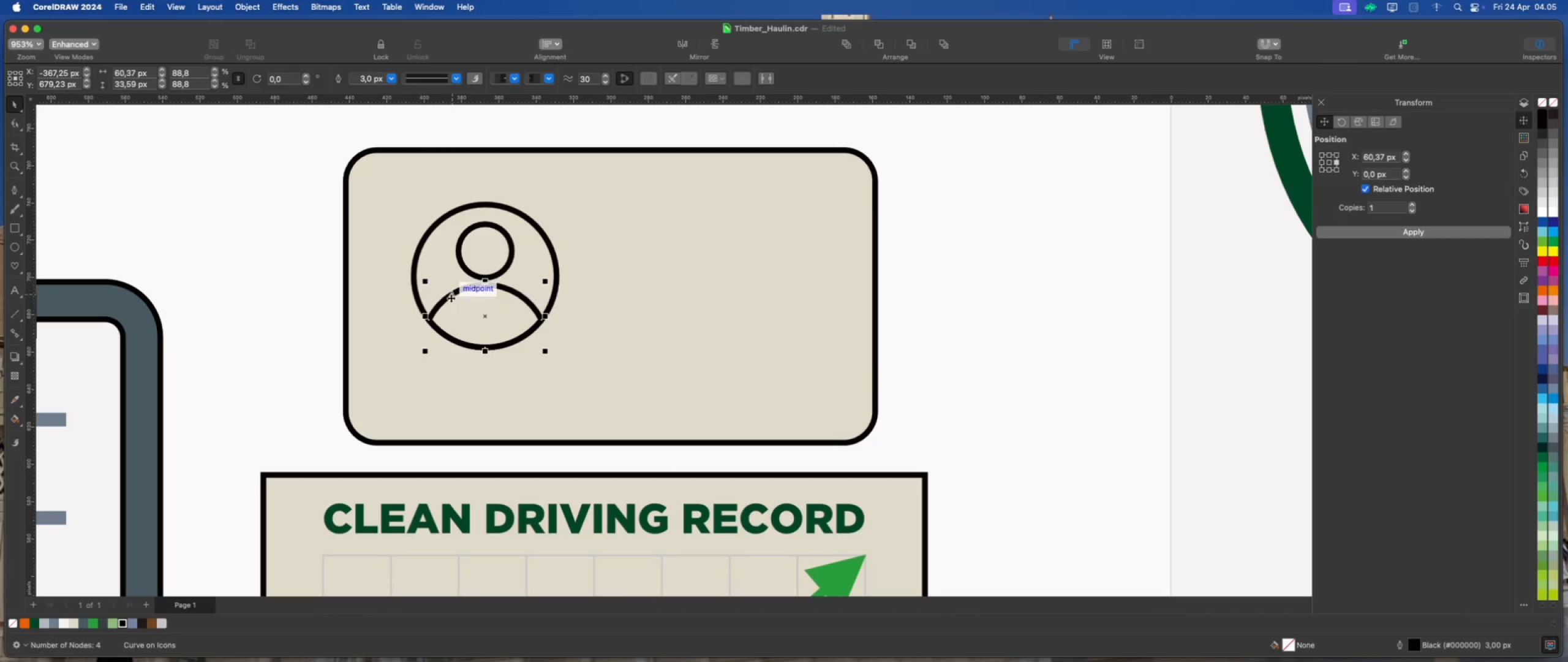 
scroll: coordinate [450, 298], scroll_direction: up, amount: 2.0
 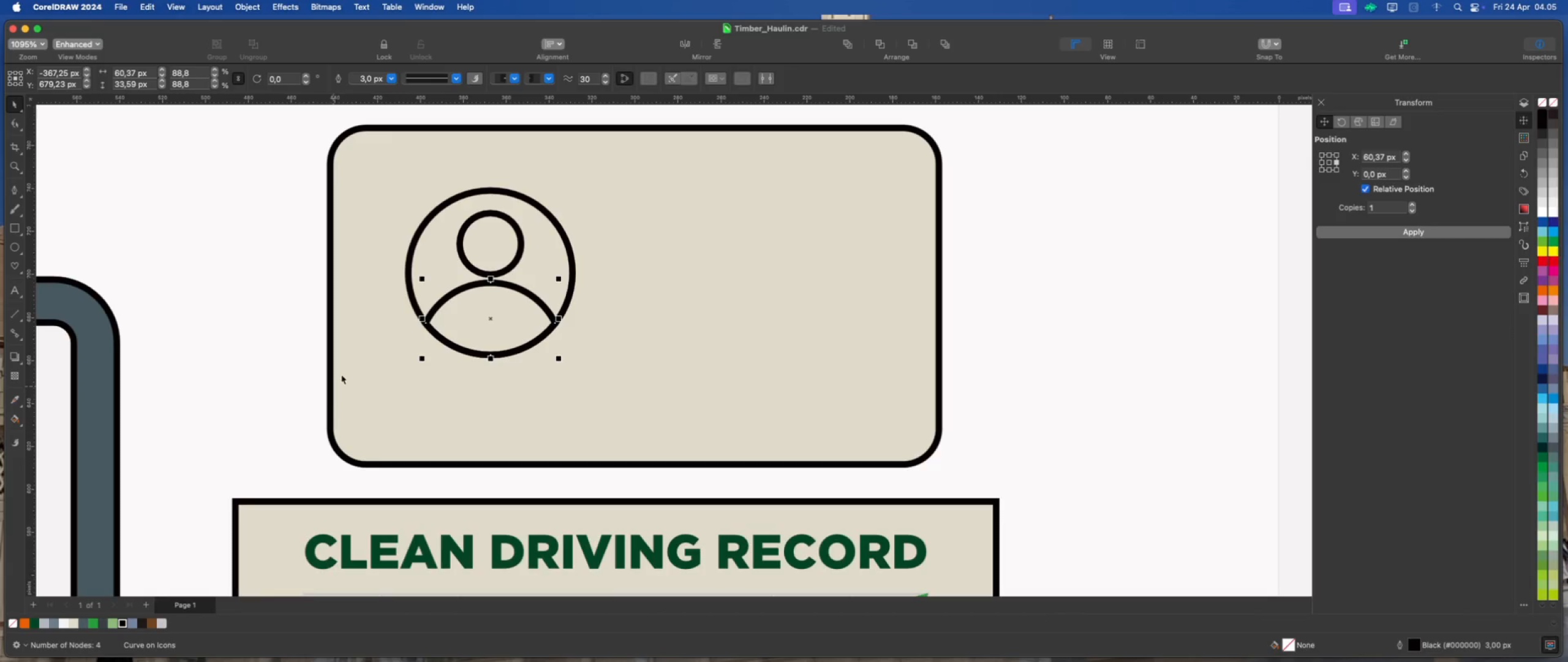 
scroll: coordinate [333, 293], scroll_direction: down, amount: 1.0
 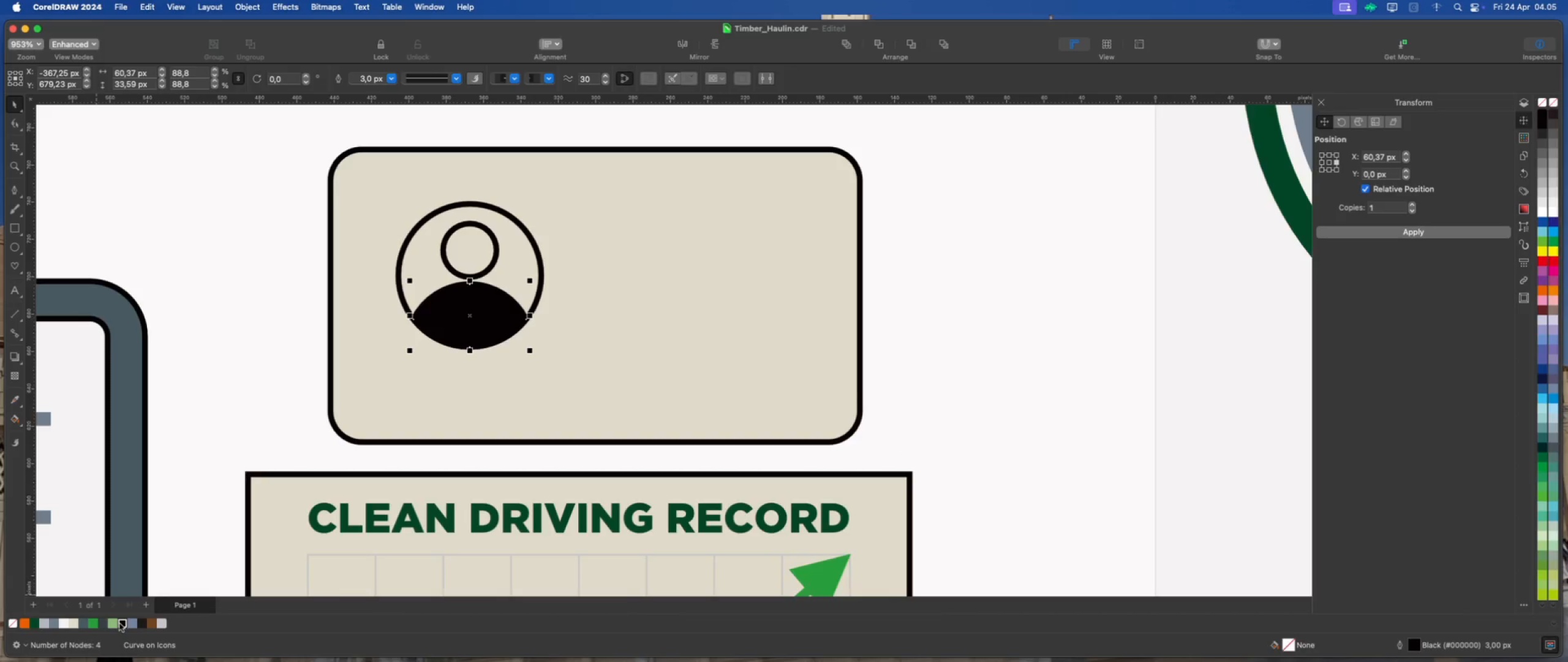 
right_click([12, 622])
 